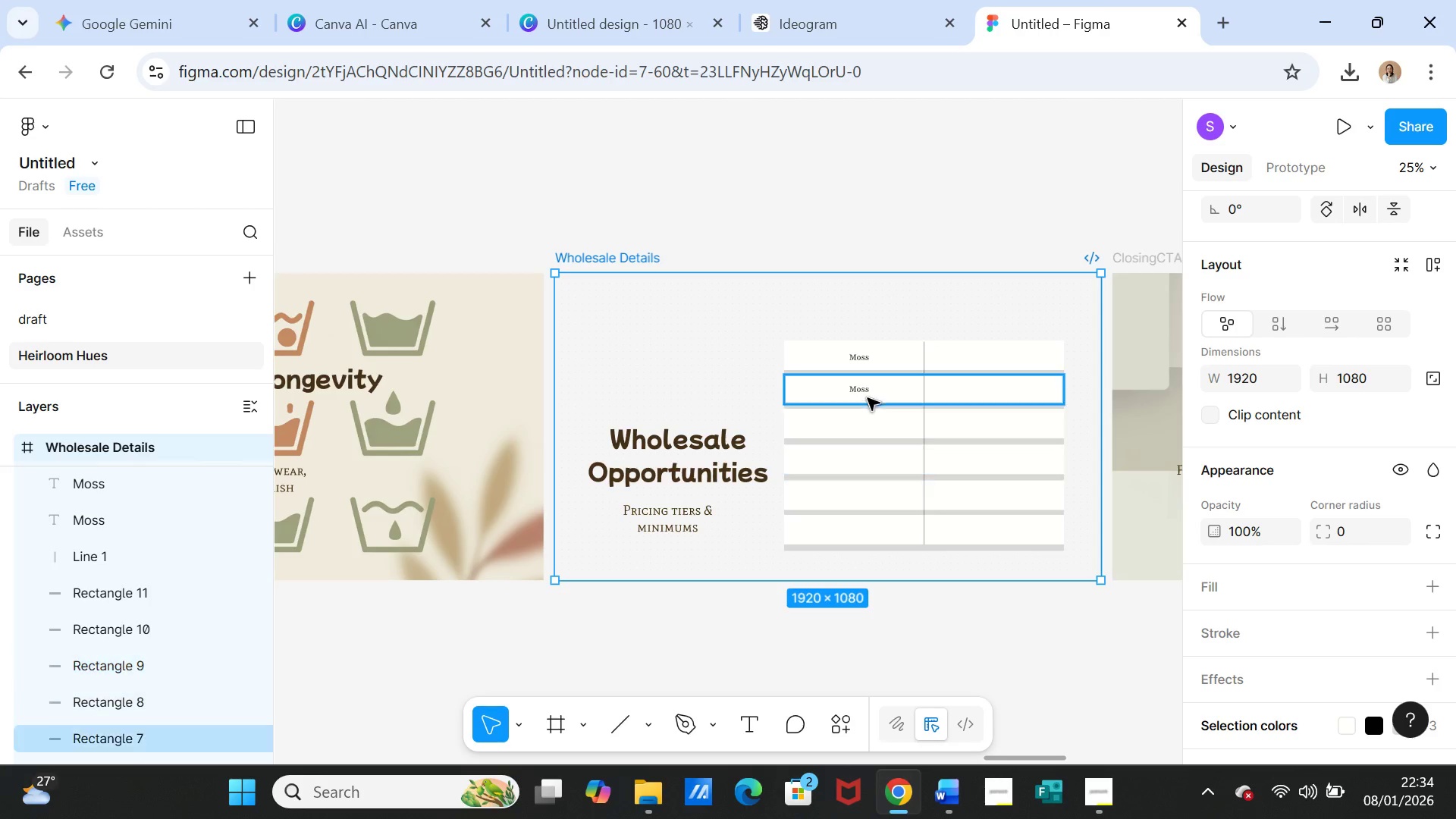 
left_click([862, 365])
 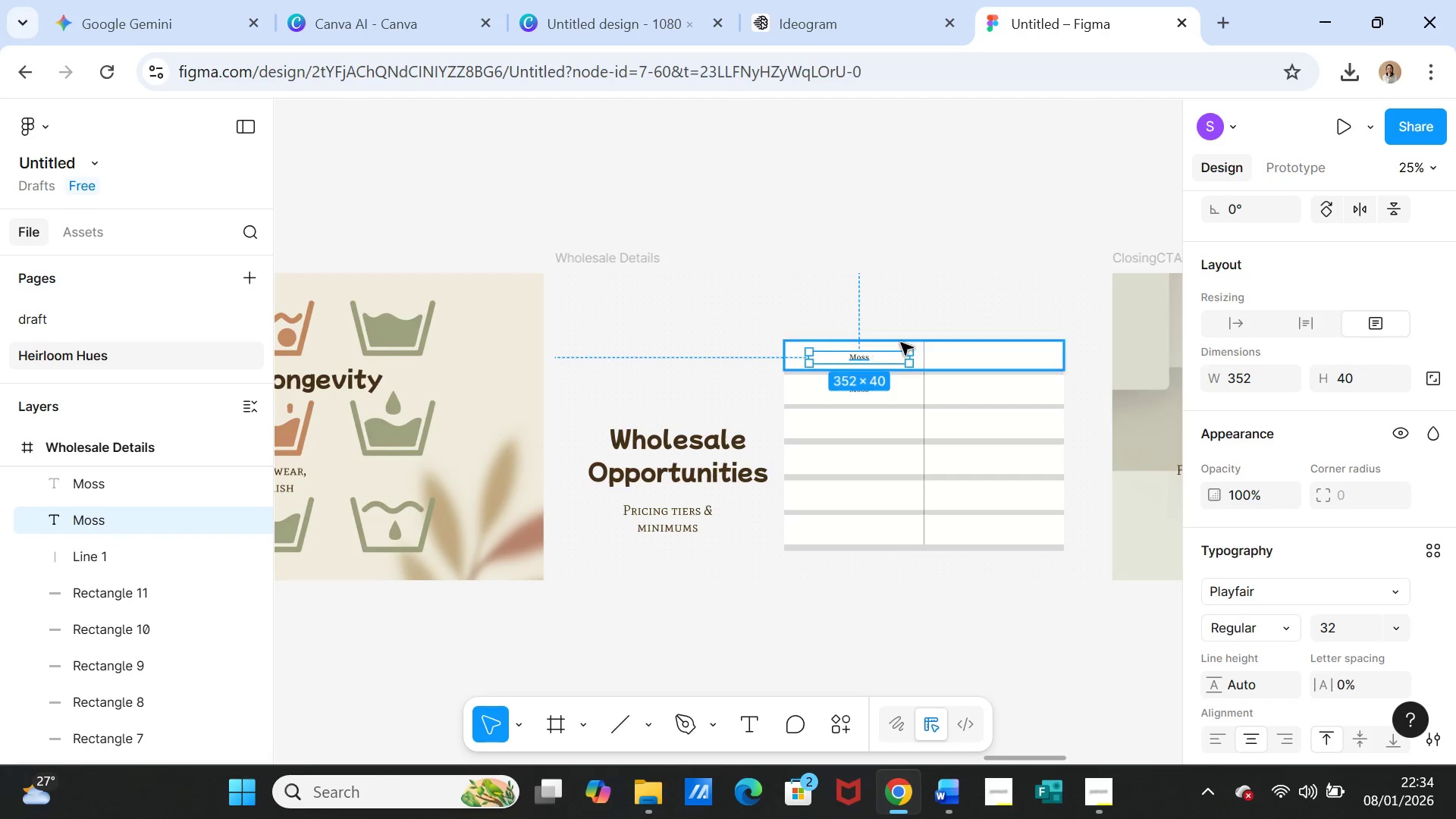 
left_click([933, 288])
 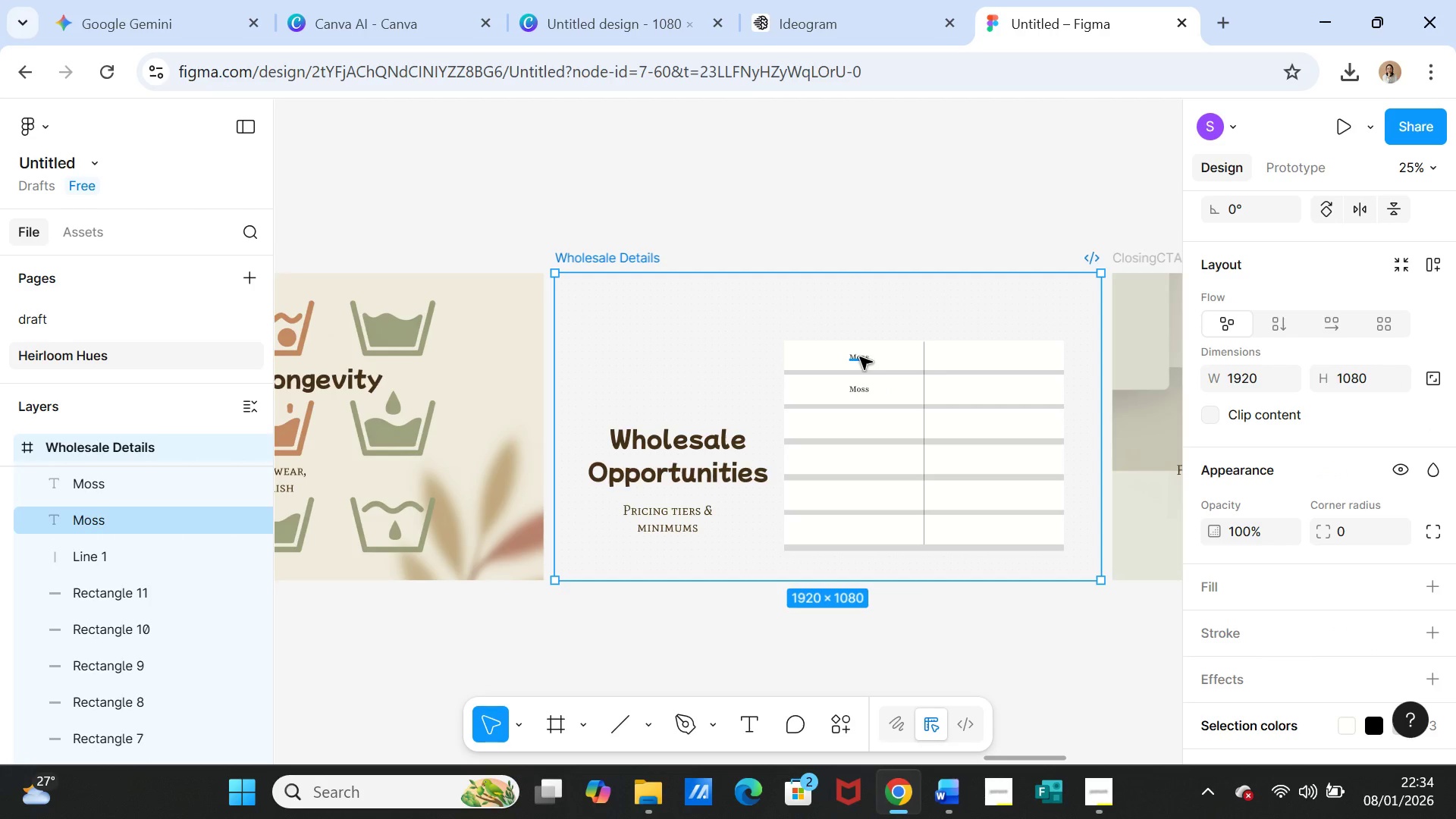 
left_click([860, 357])
 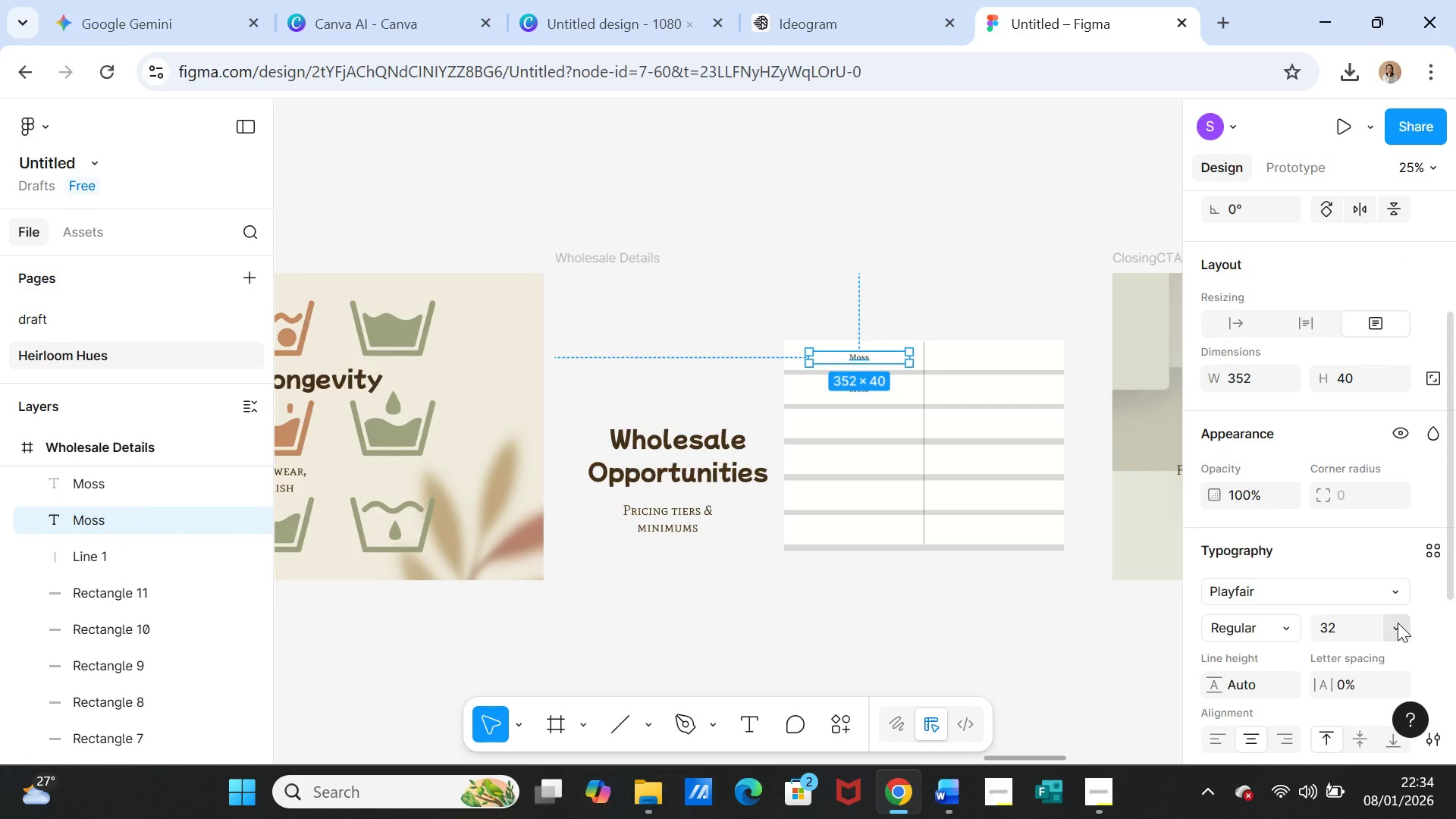 
left_click([1398, 623])
 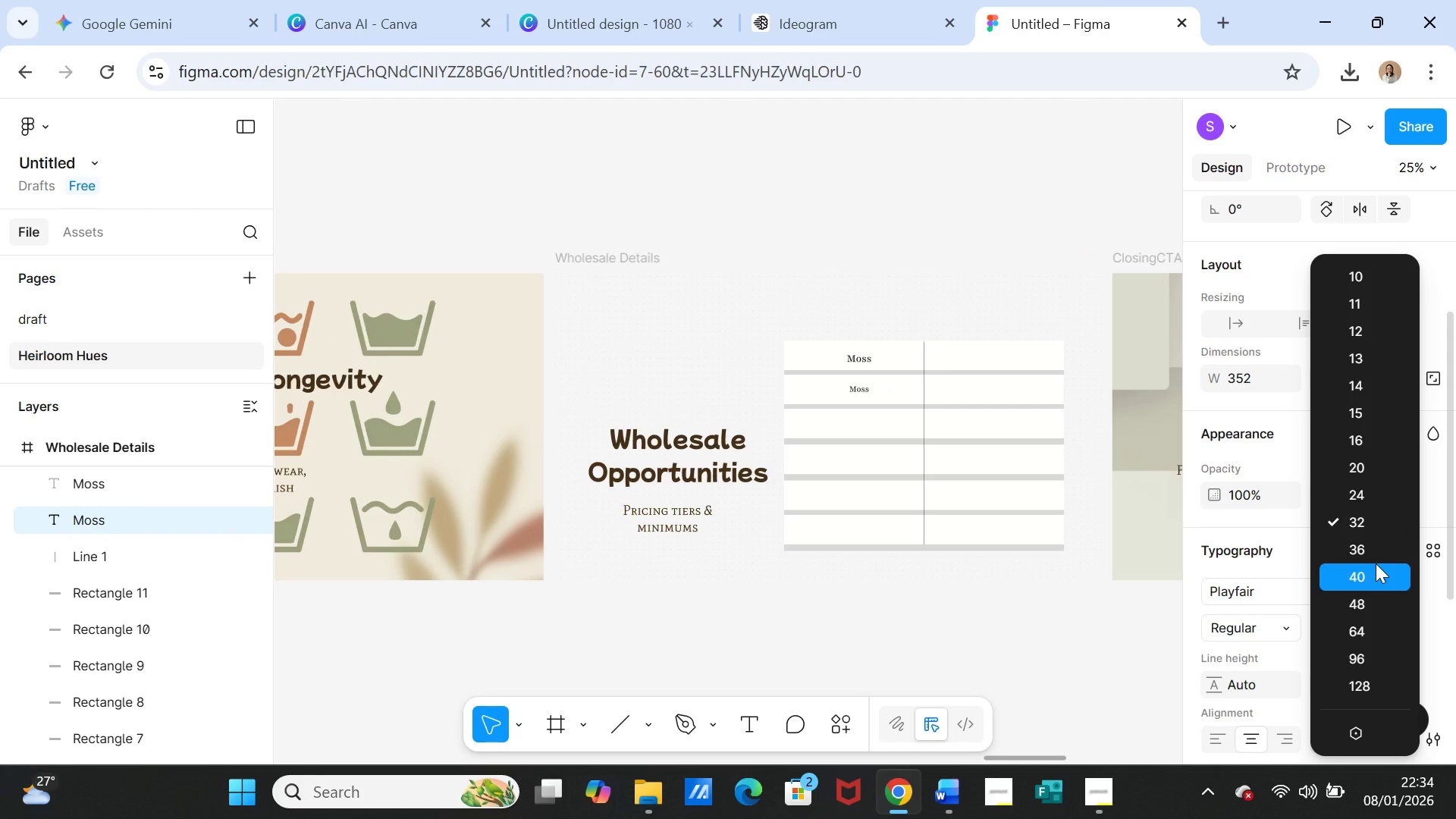 
left_click([1376, 563])
 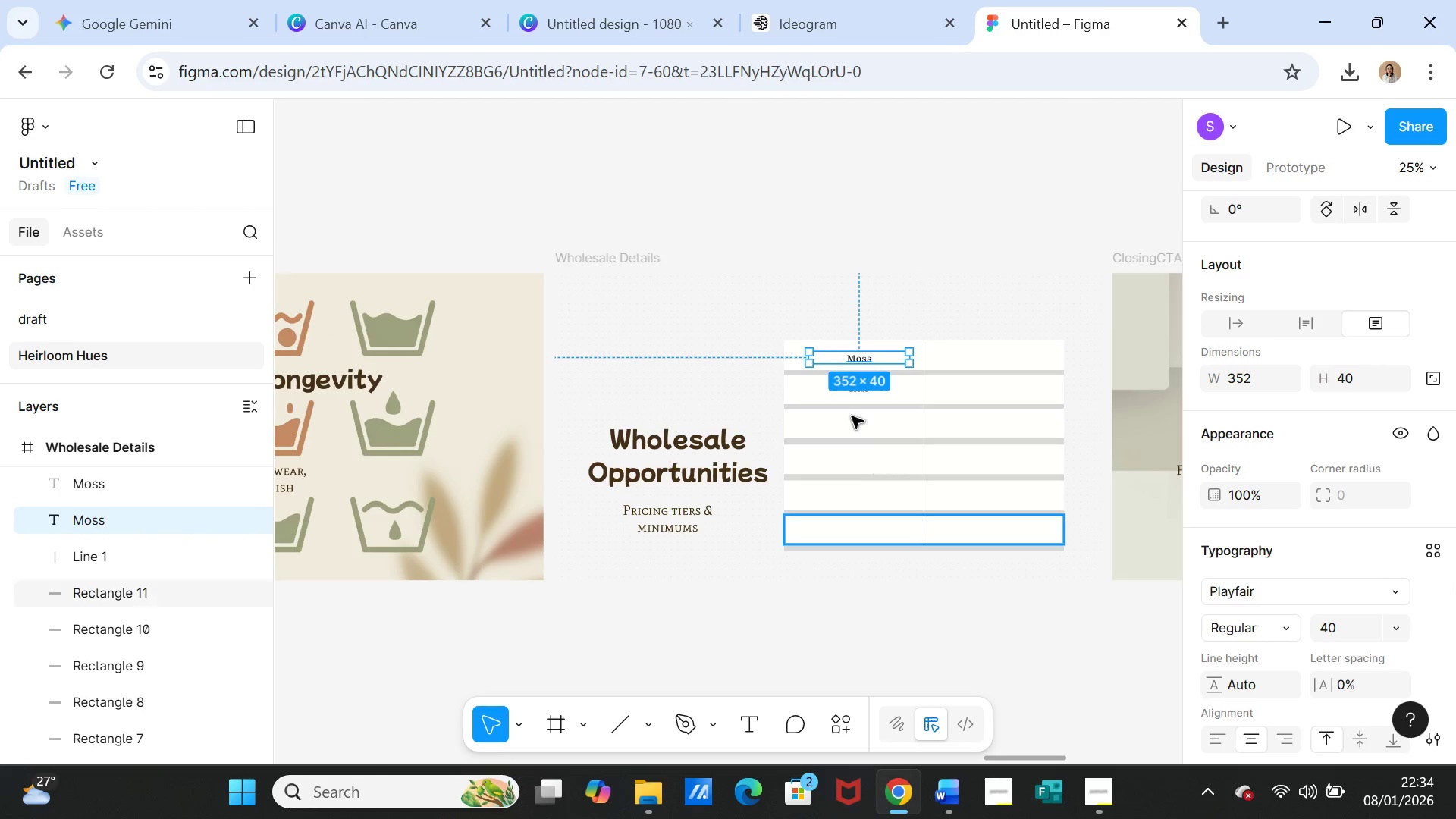 
left_click([968, 284])
 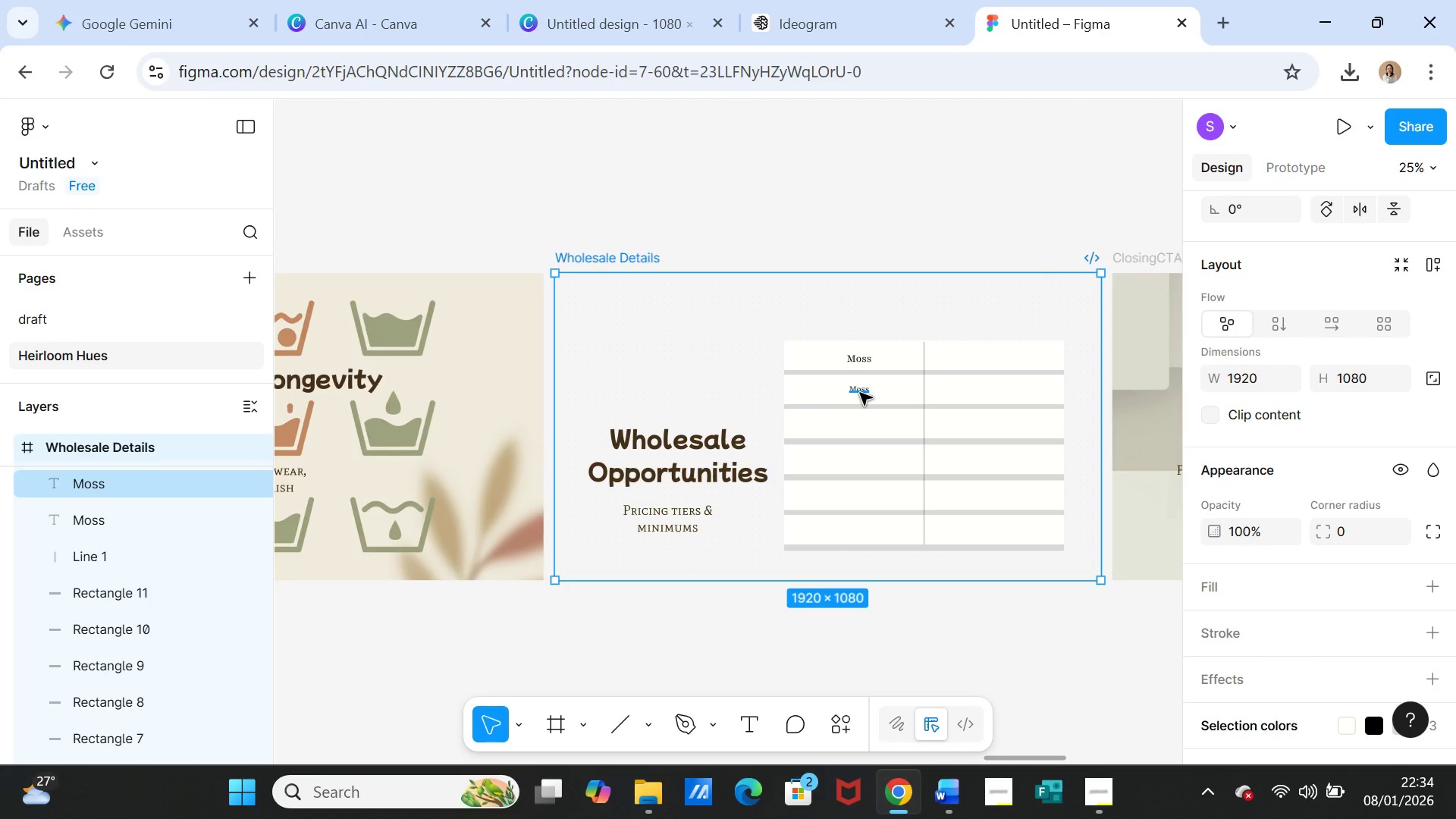 
left_click([860, 393])
 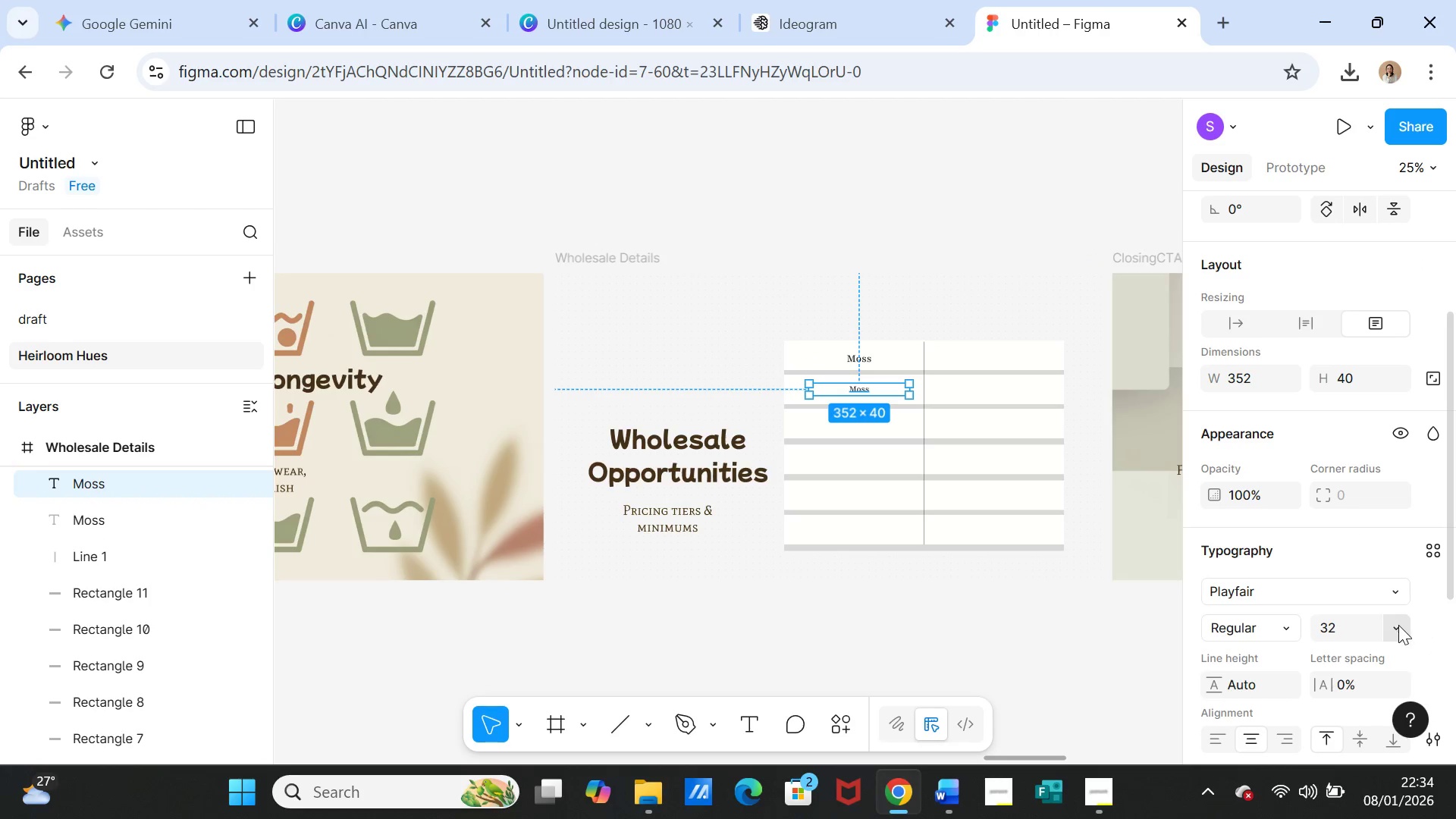 
left_click([1398, 628])
 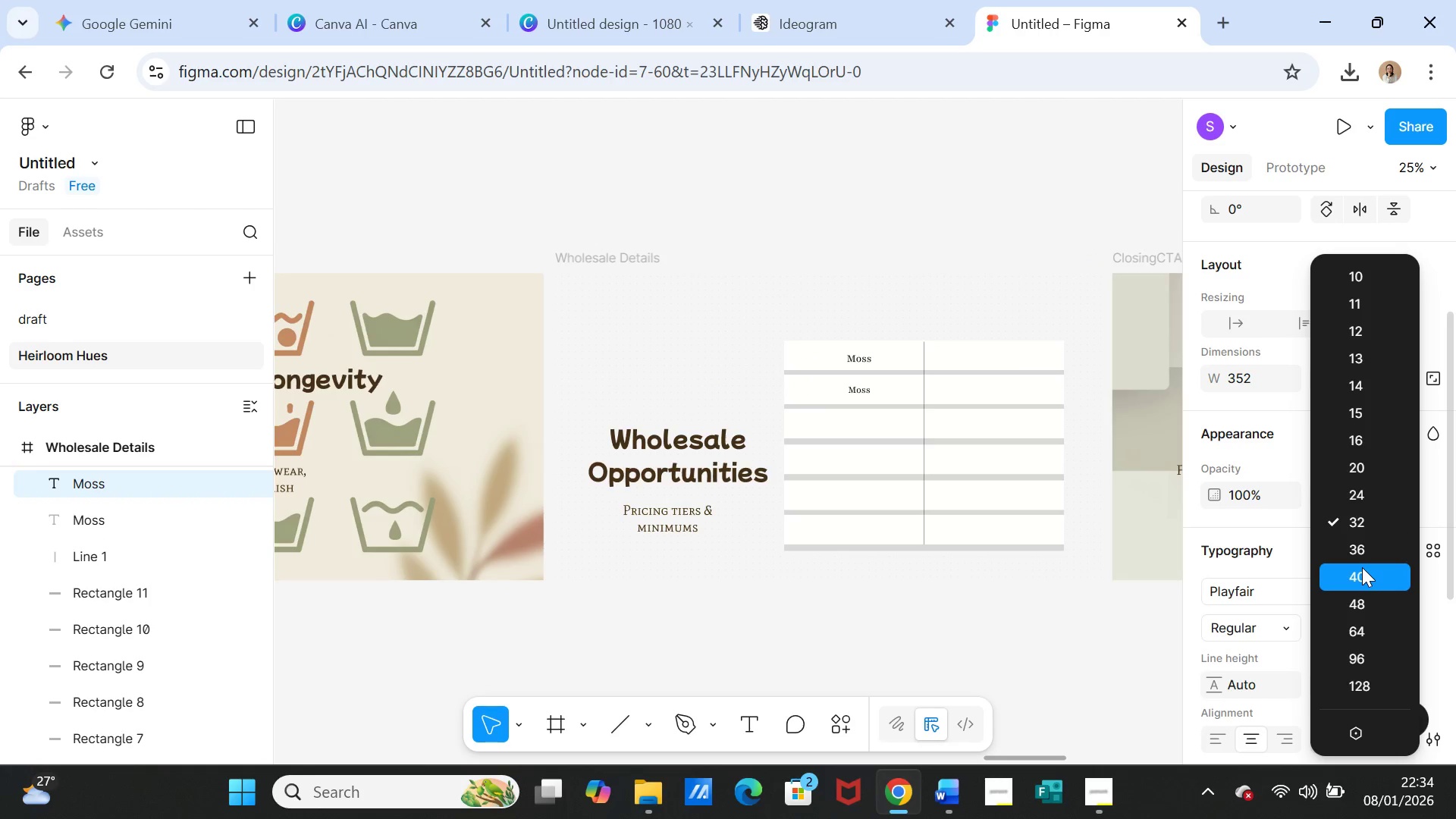 
left_click([1362, 567])
 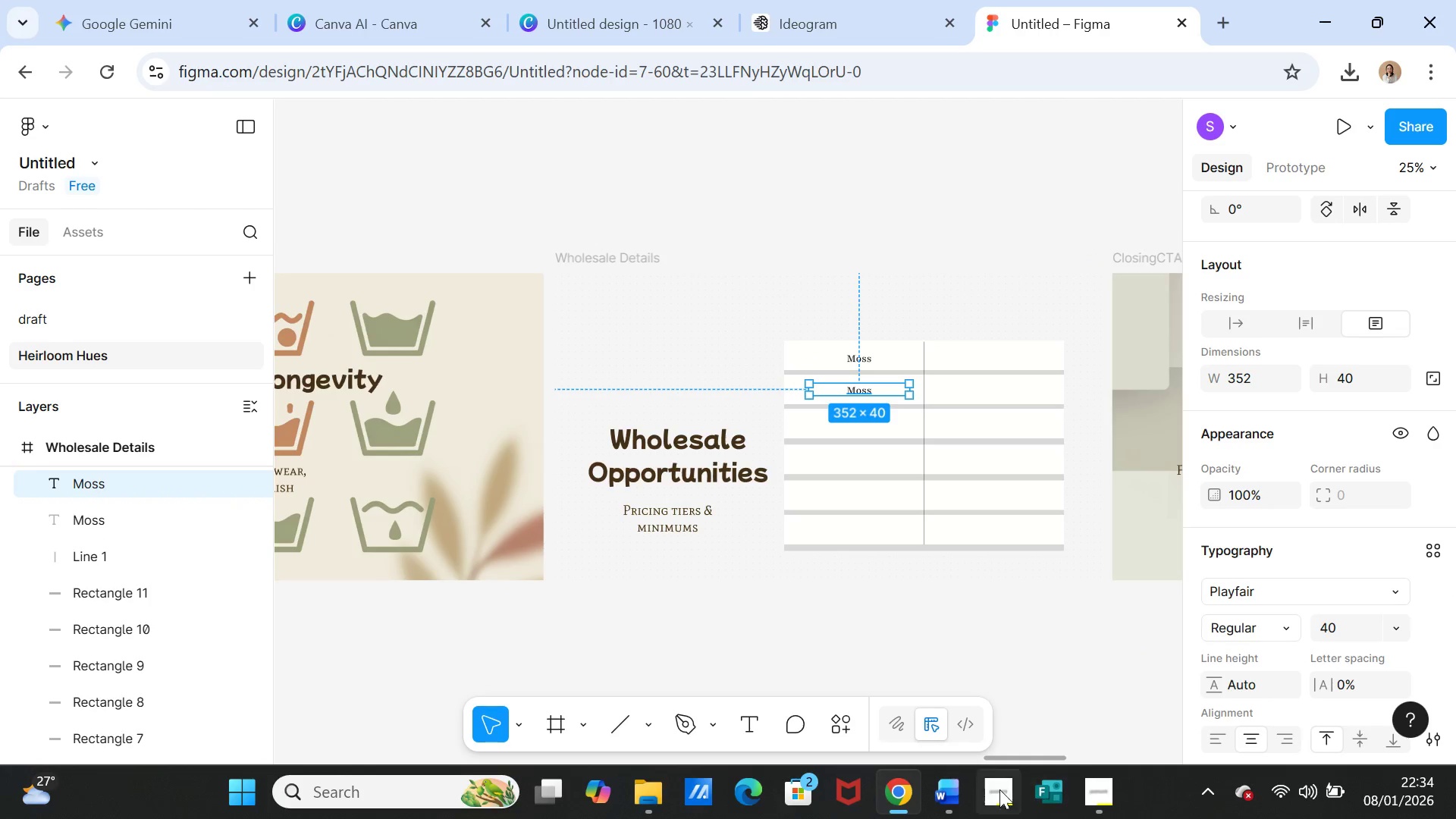 
left_click([959, 789])
 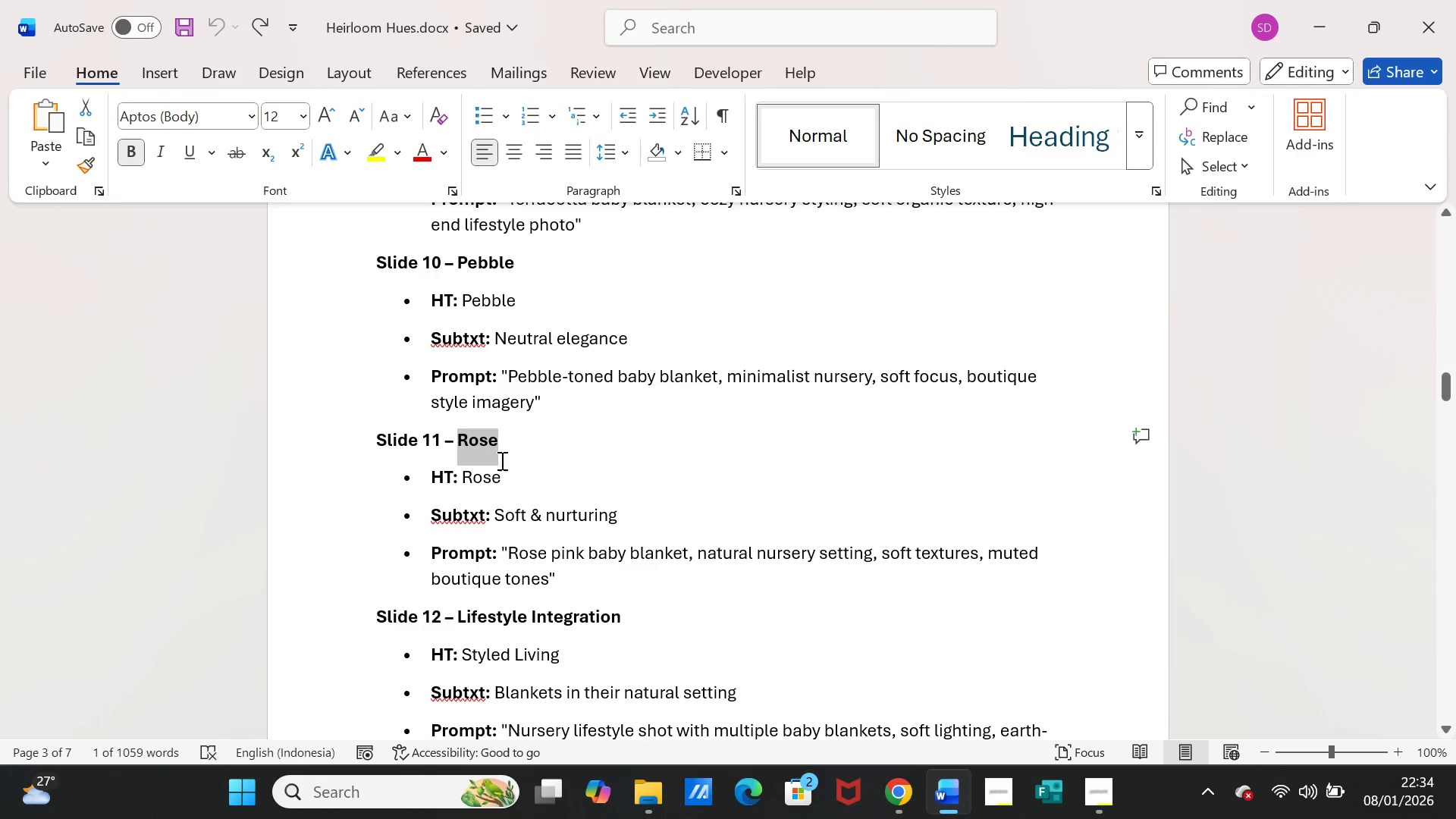 
scroll: coordinate [504, 421], scroll_direction: up, amount: 19.0
 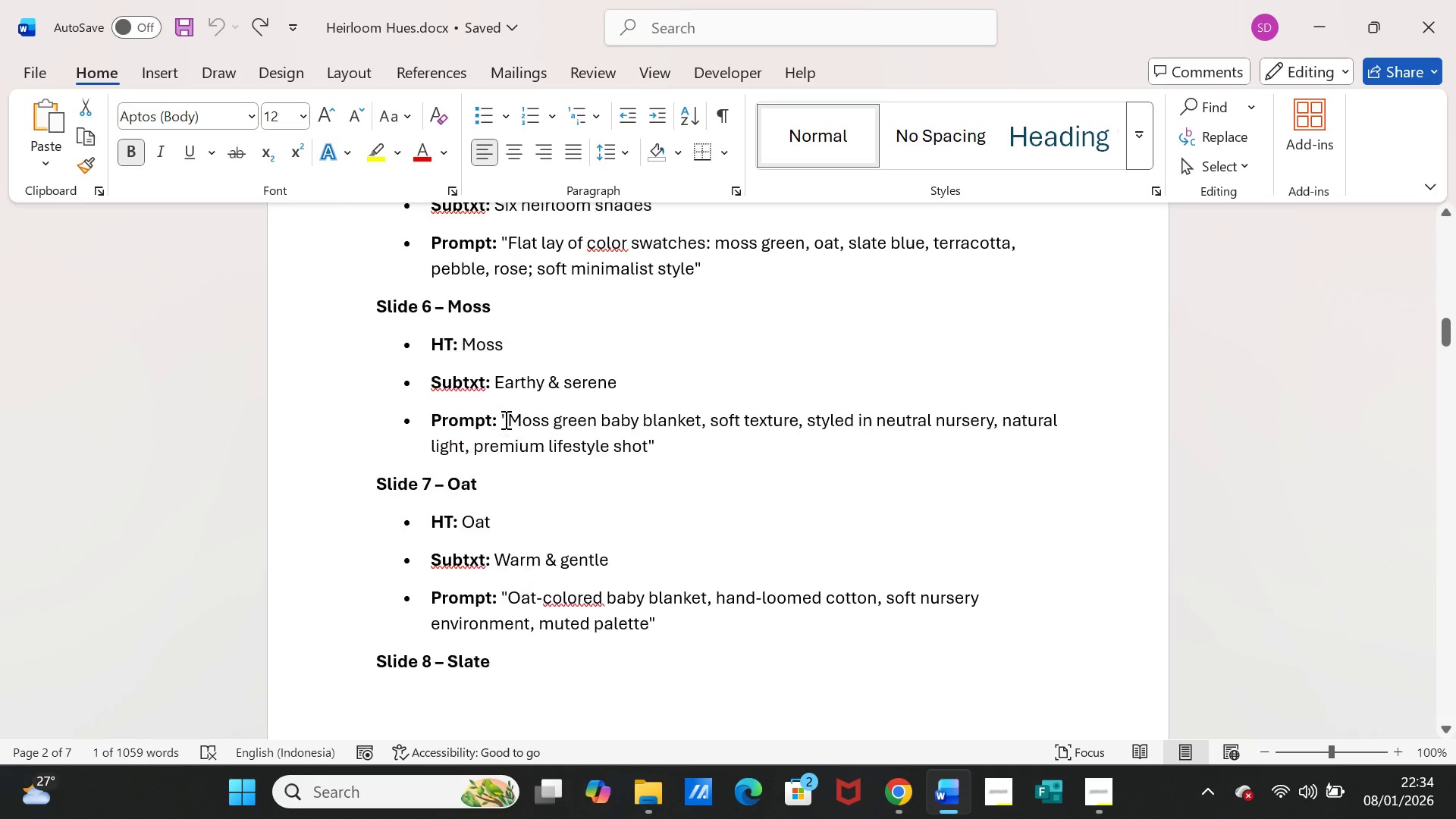 
scroll: coordinate [504, 419], scroll_direction: down, amount: 3.0
 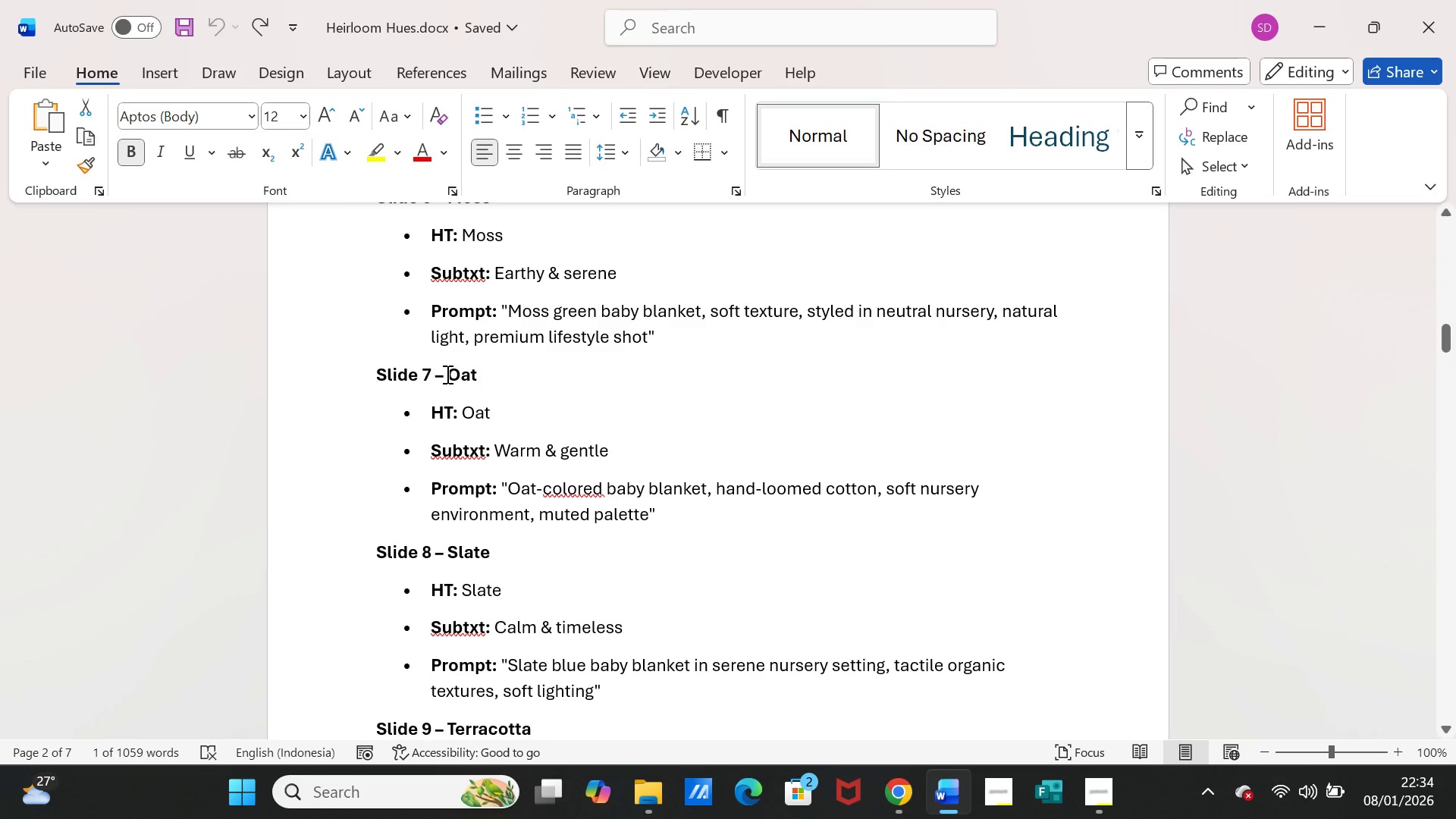 
left_click_drag(start_coordinate=[446, 374], to_coordinate=[472, 374])
 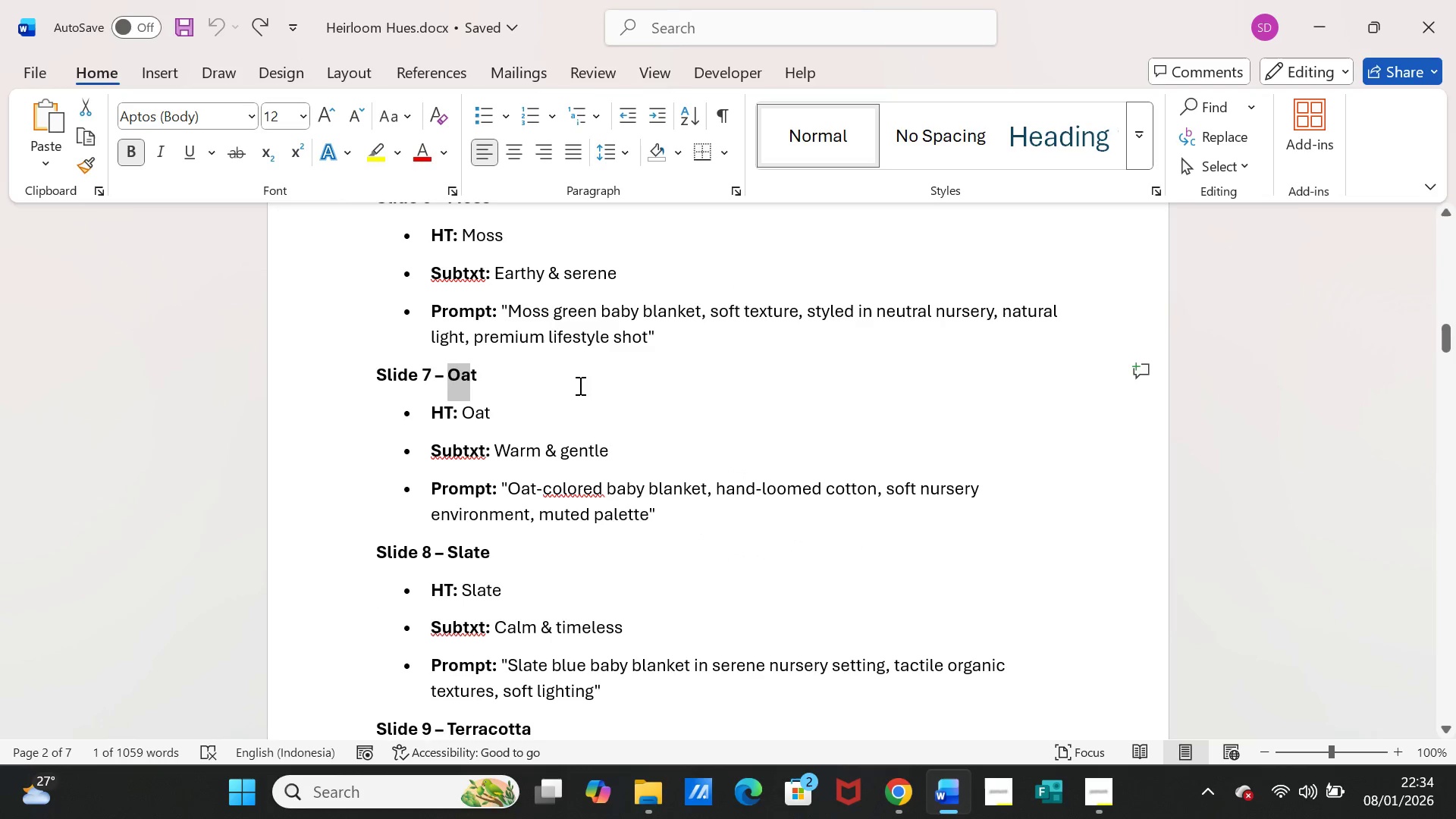 
key(Control+C)
 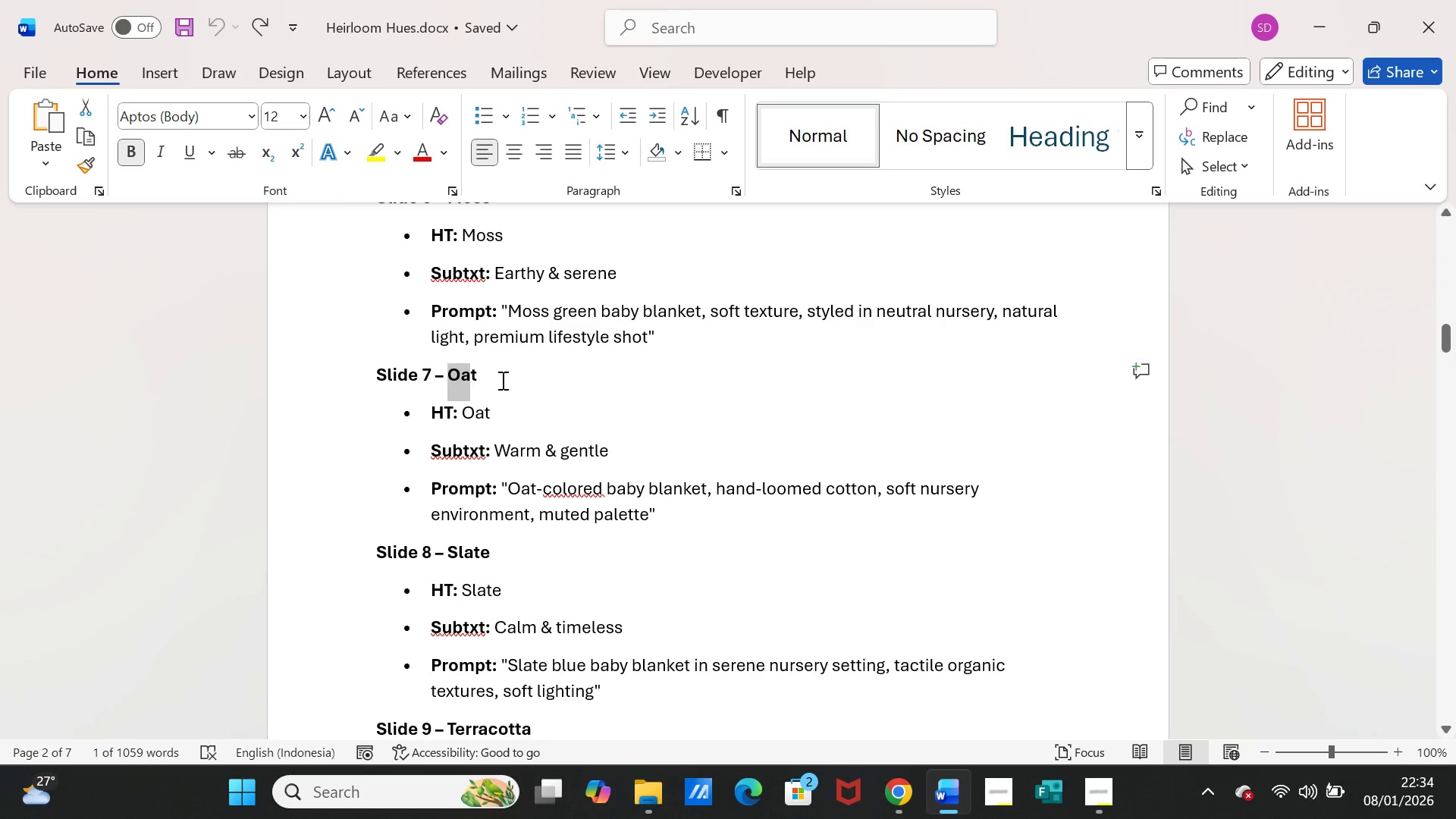 
left_click([501, 380])
 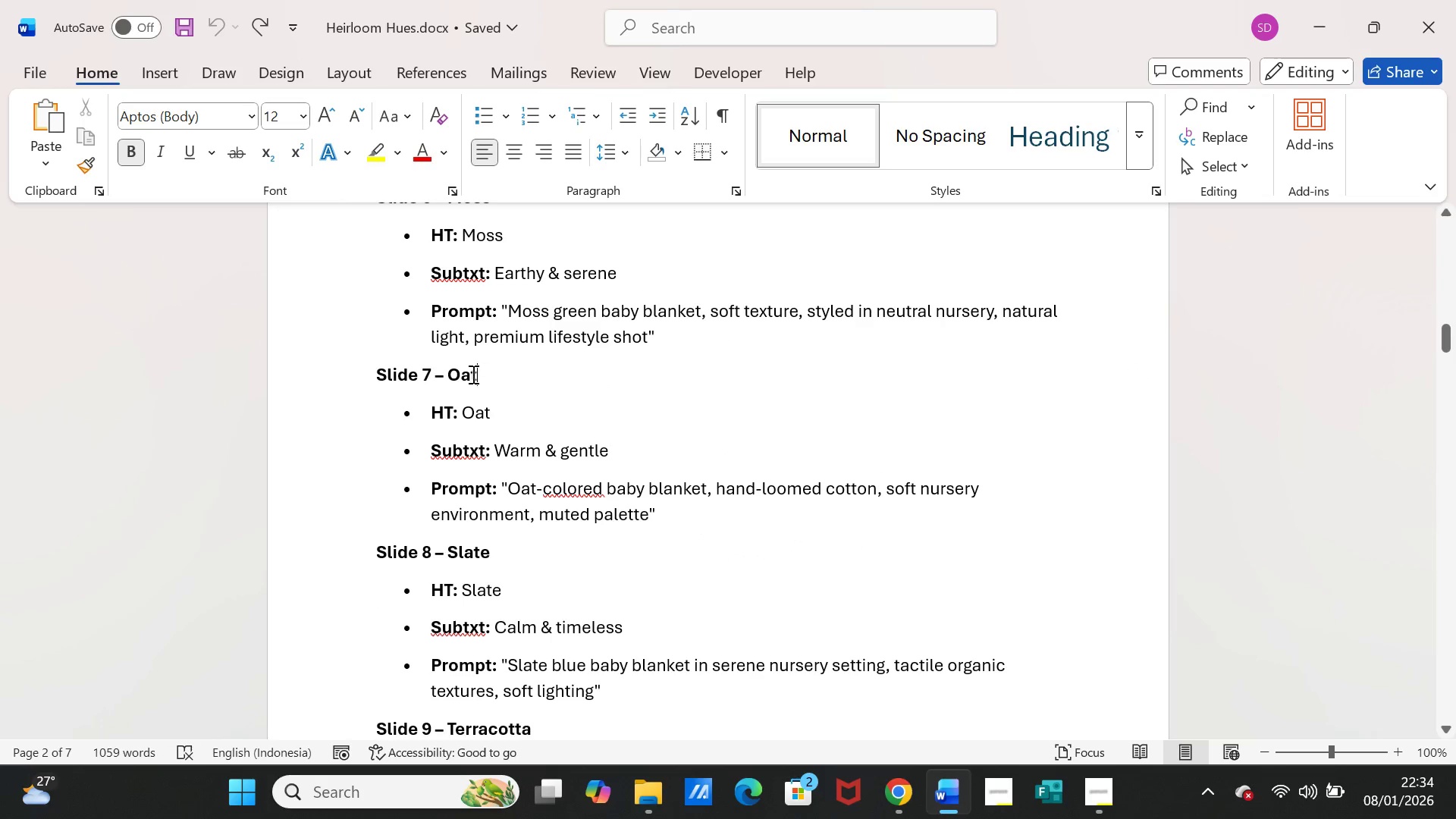 
left_click_drag(start_coordinate=[481, 374], to_coordinate=[448, 372])
 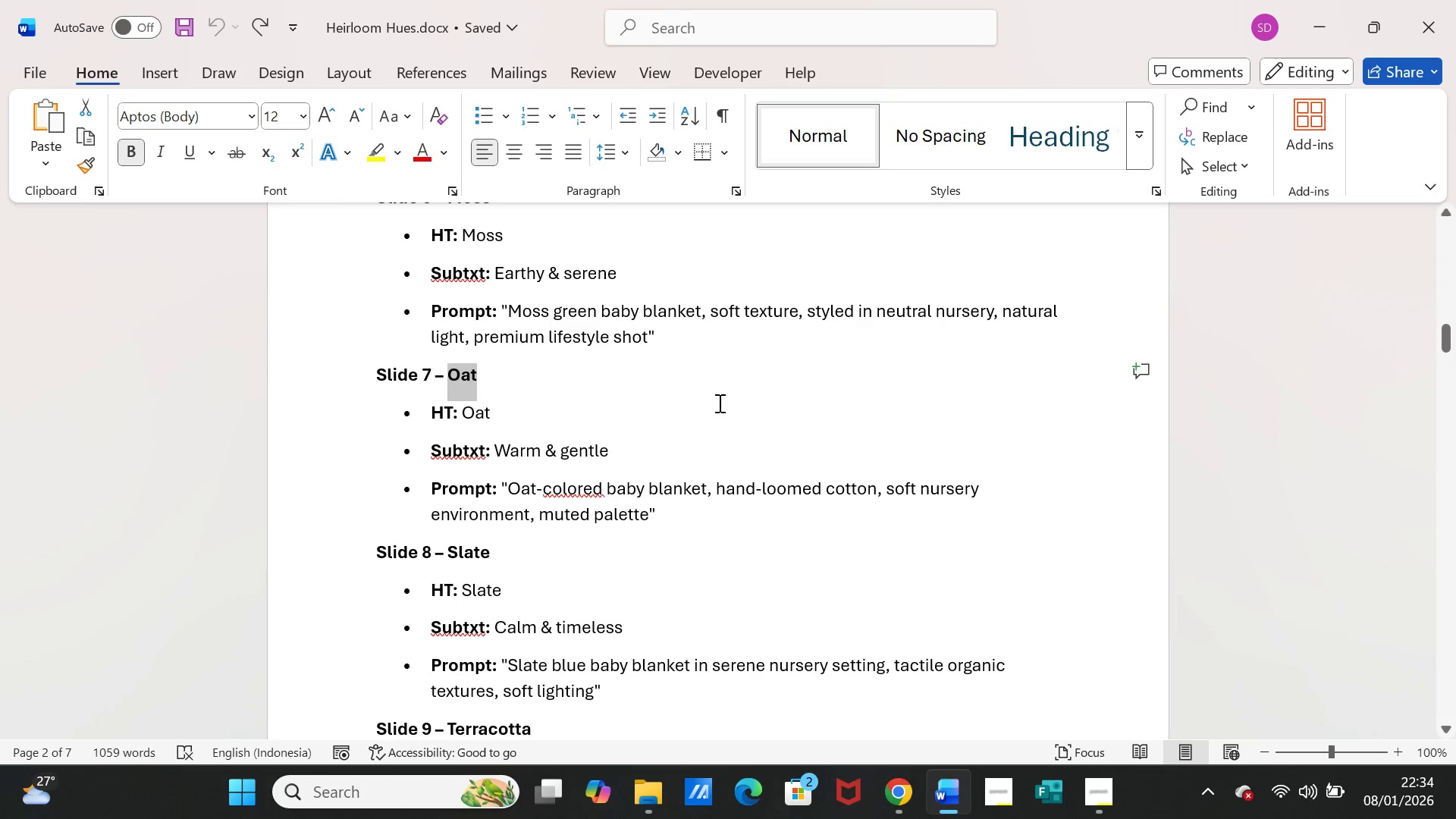 
key(Control+C)
 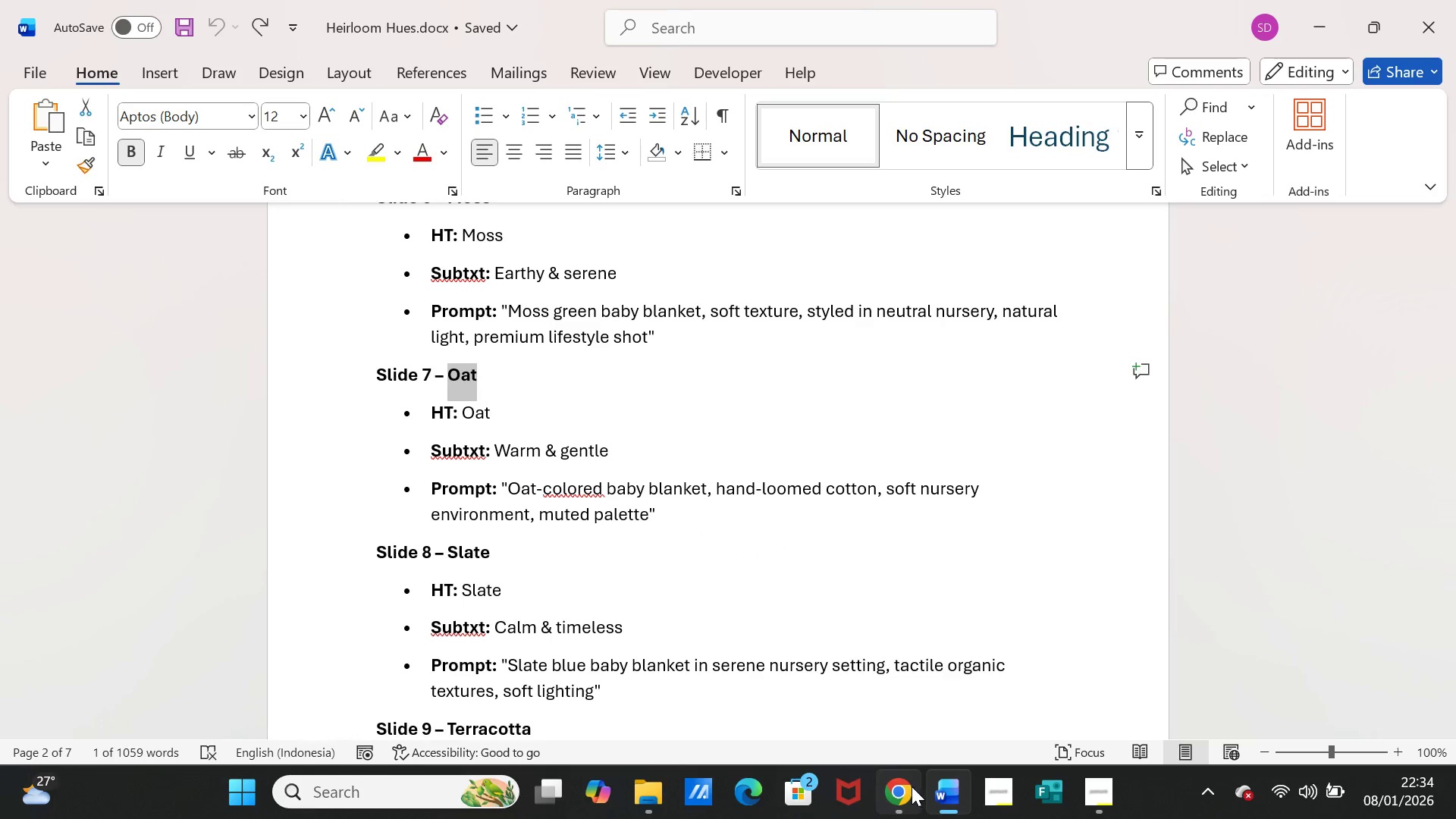 
left_click([912, 786])
 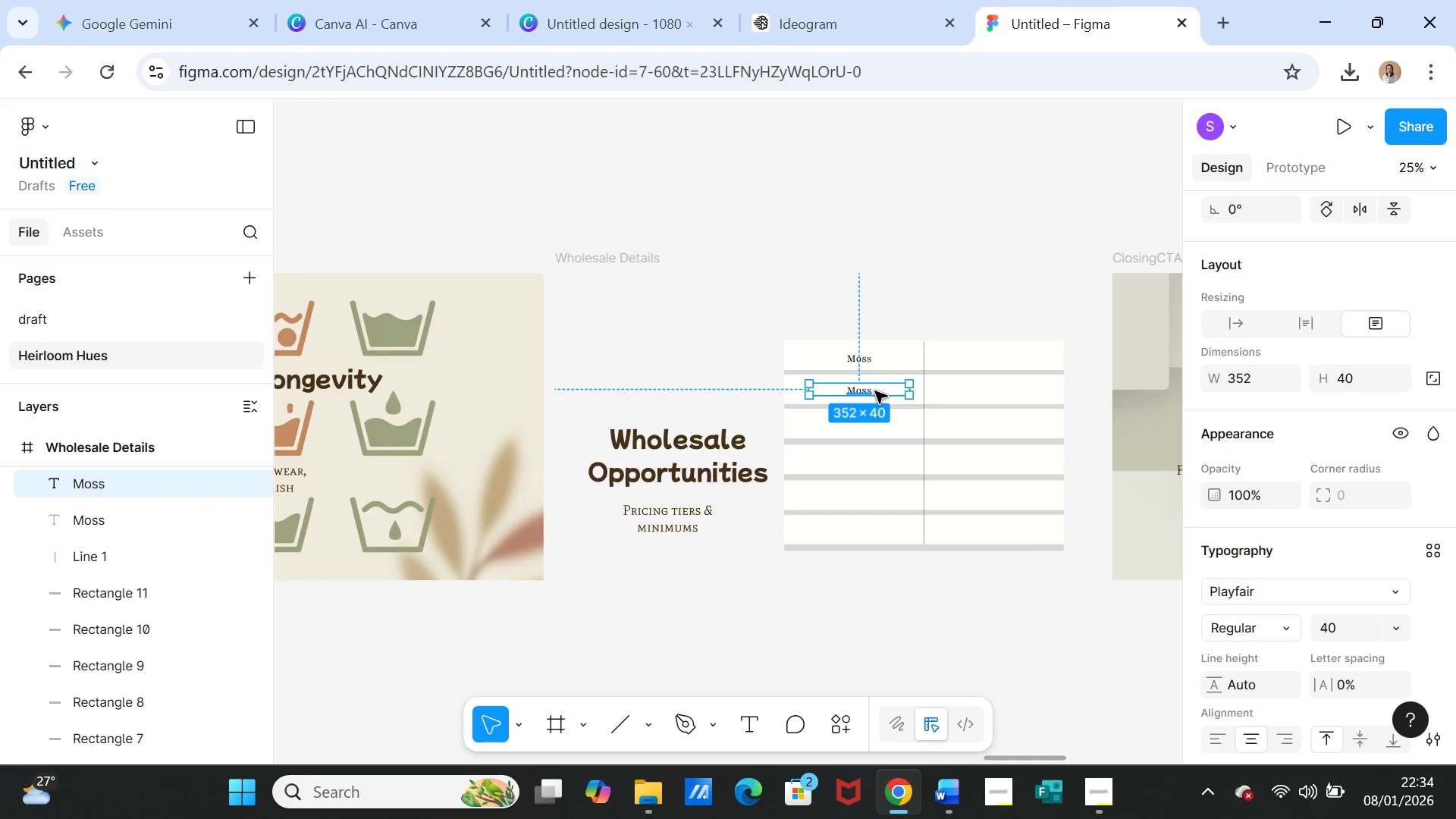 
double_click([875, 391])
 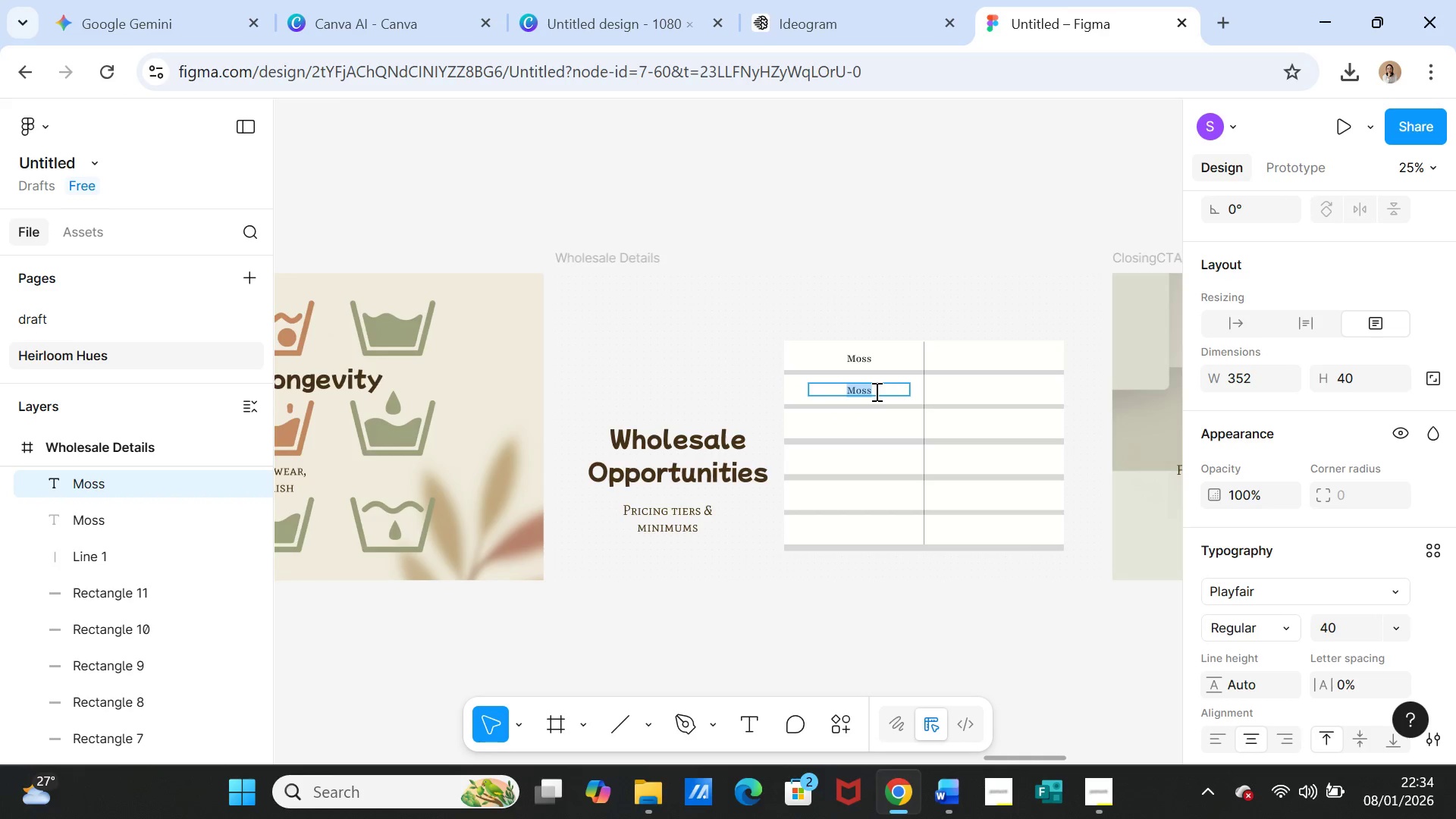 
triple_click([875, 391])
 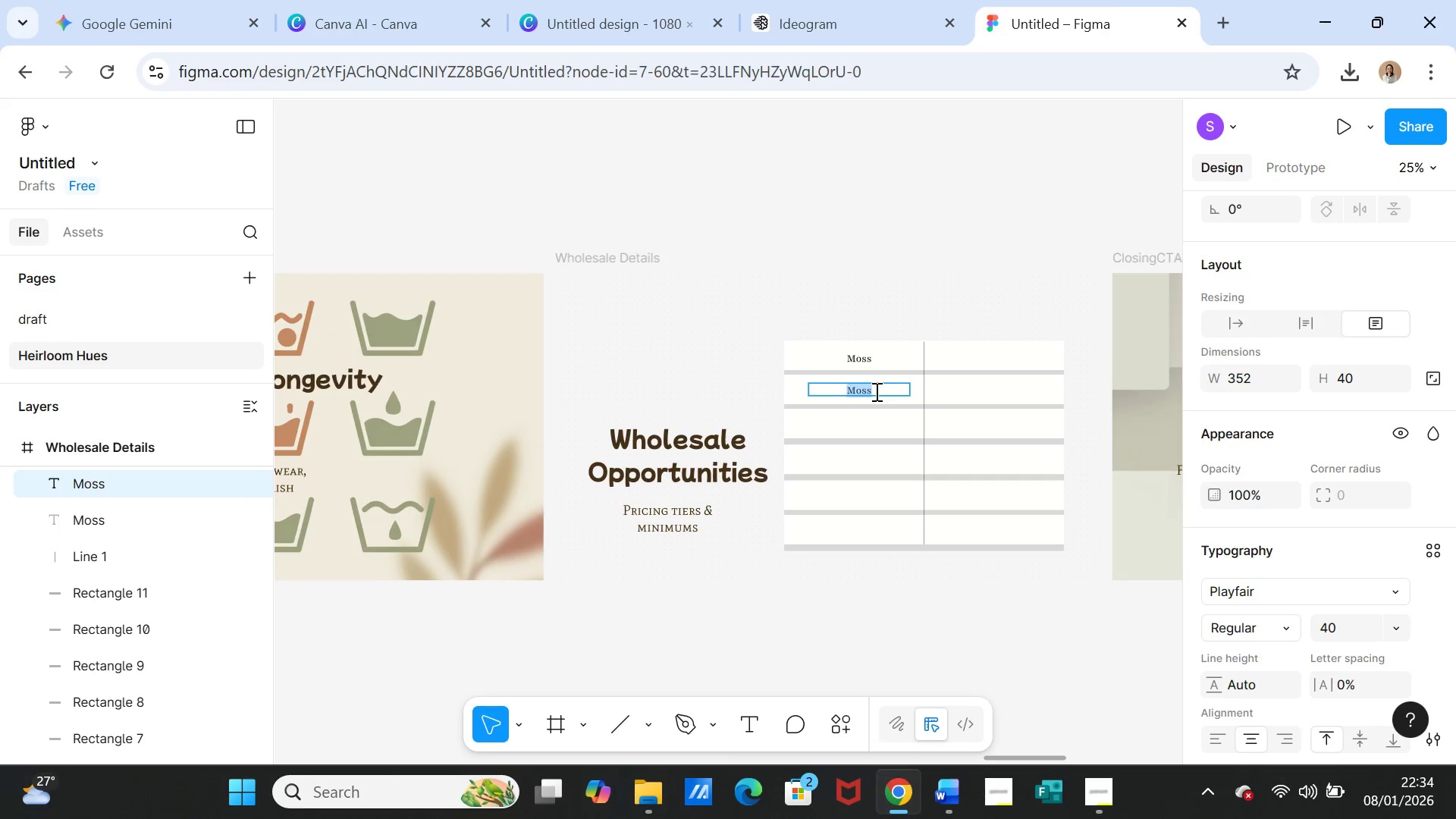 
key(Control+V)
 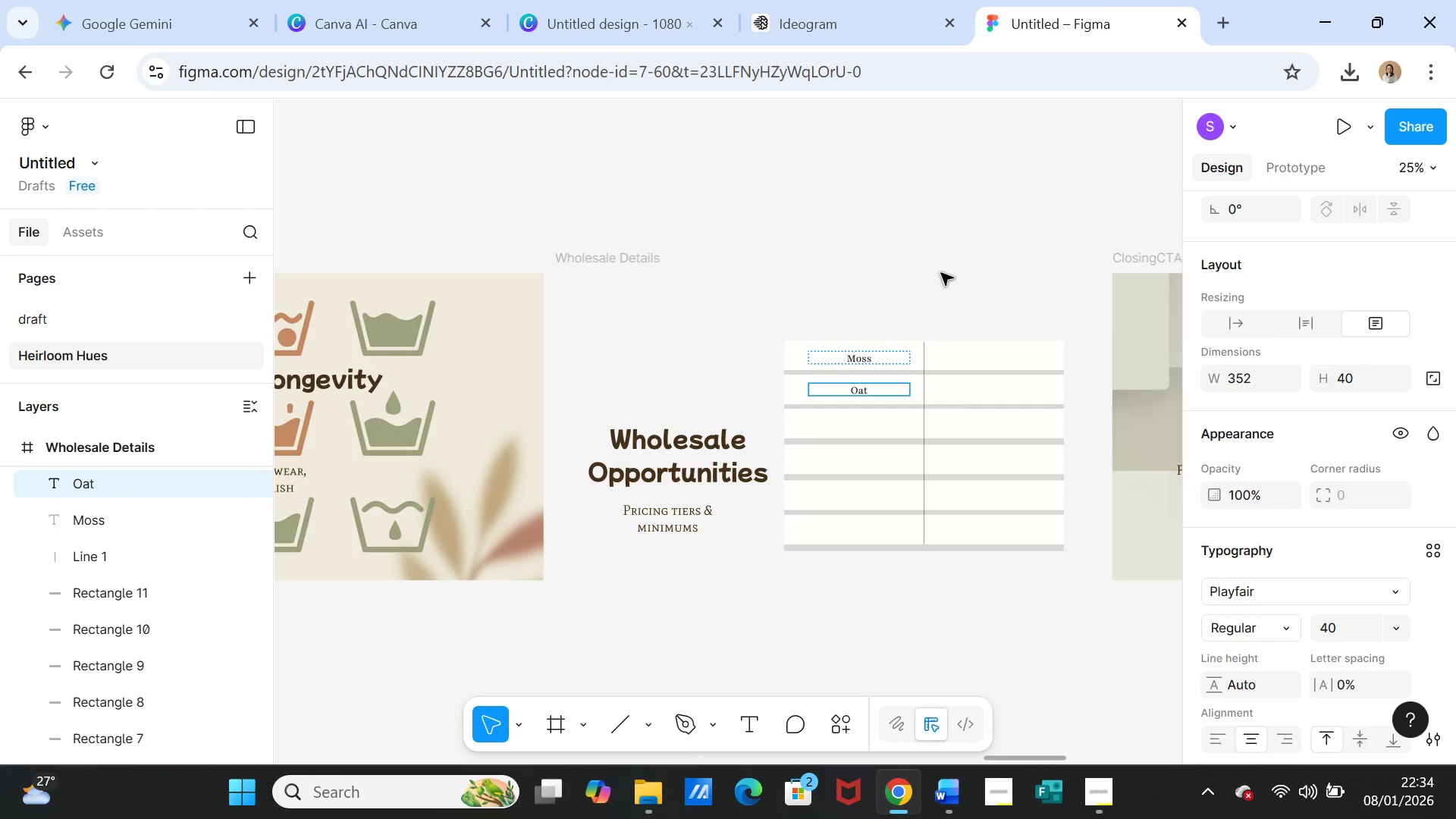 
left_click([943, 256])
 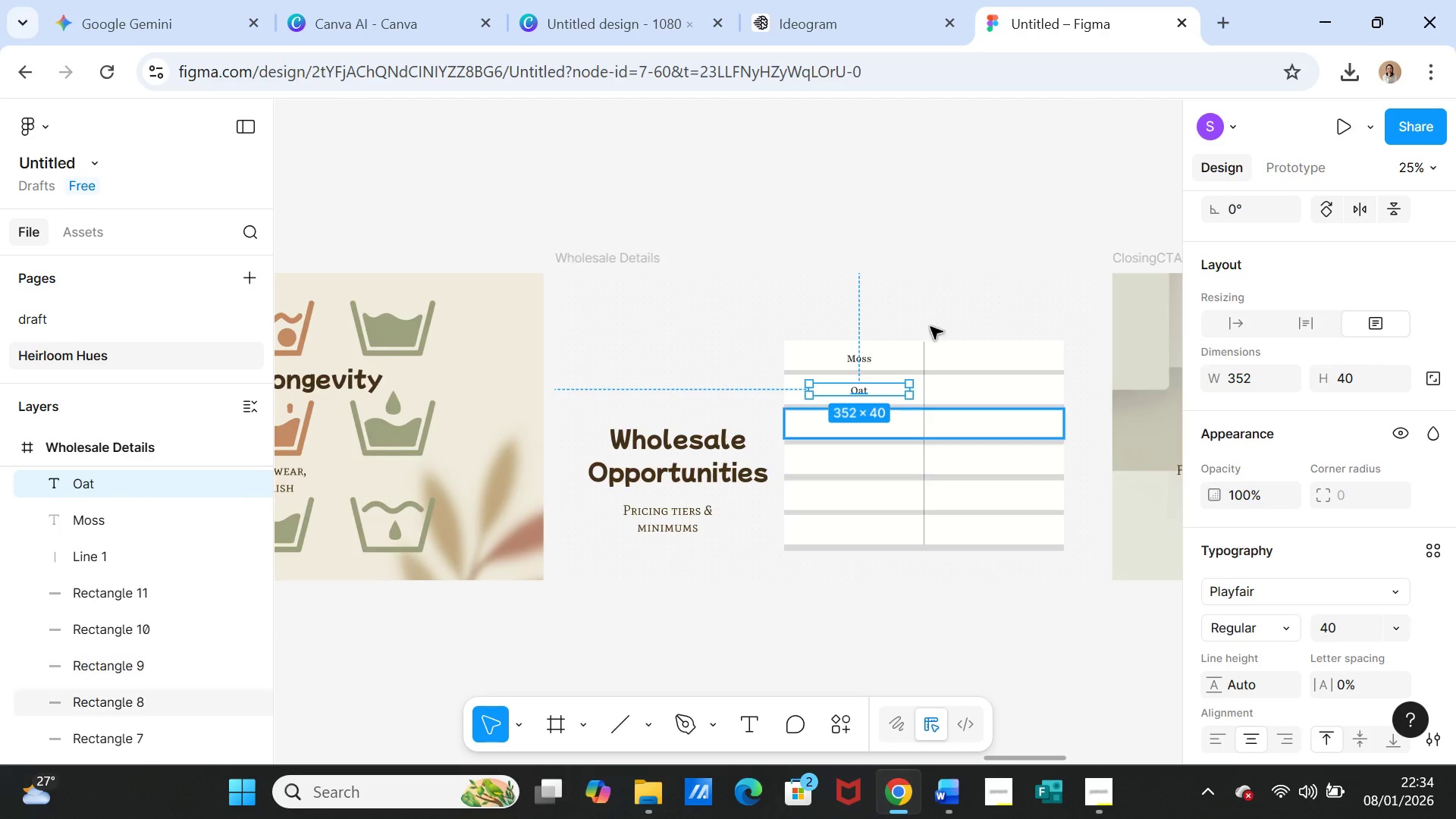 
left_click([949, 289])
 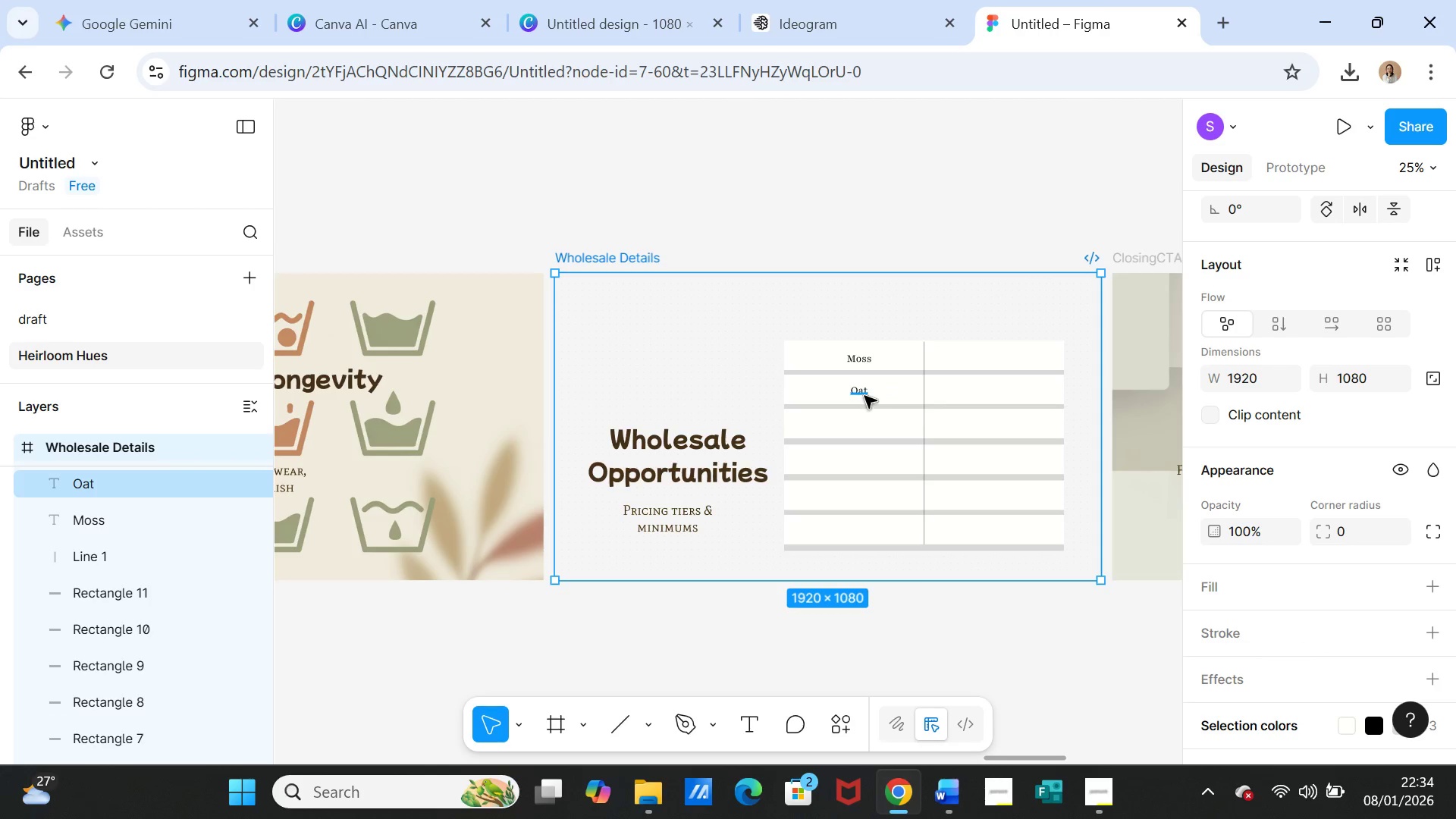 
left_click([863, 394])
 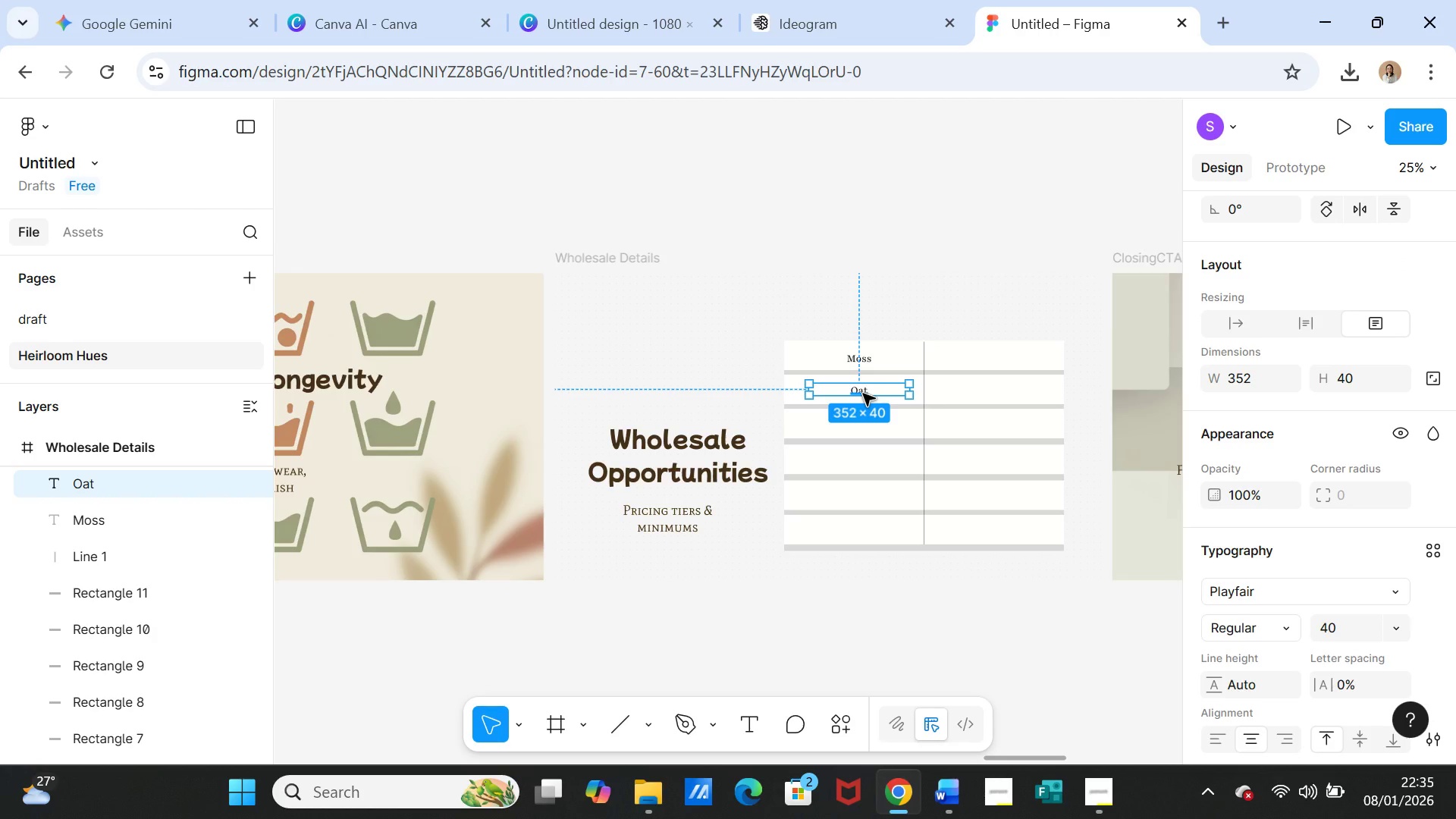 
key(Control+C)
 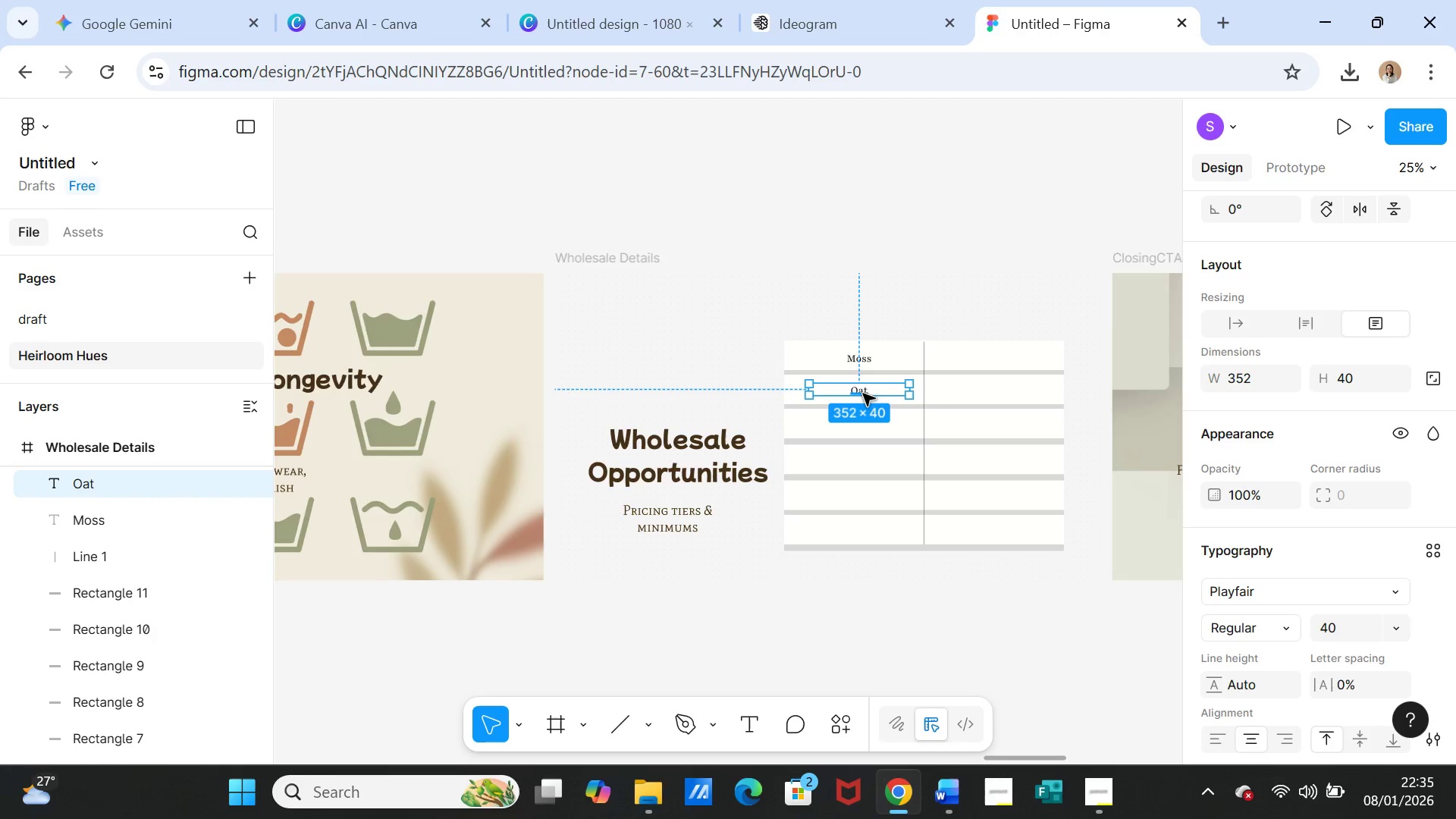 
key(Control+V)
 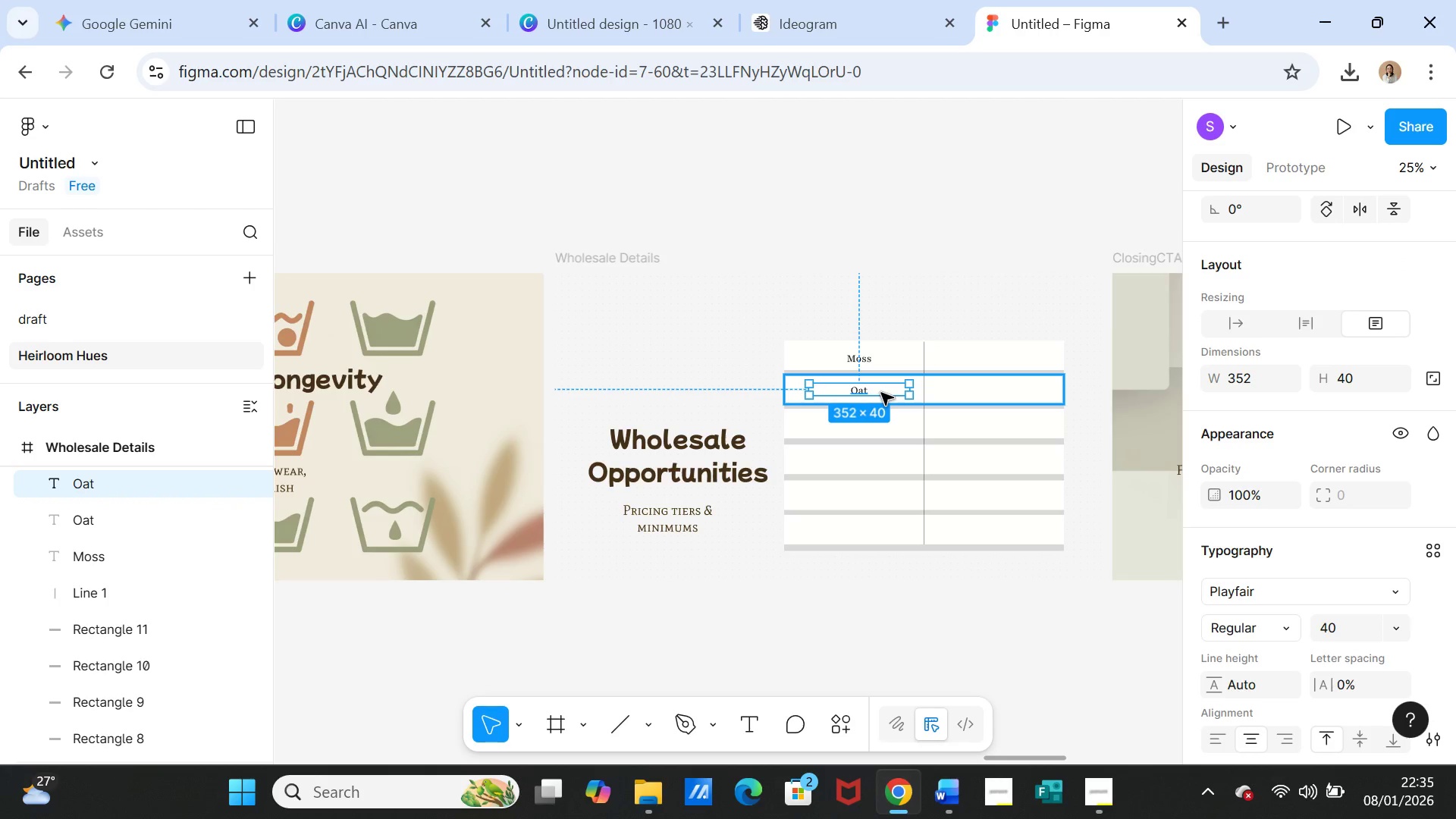 
left_click_drag(start_coordinate=[881, 393], to_coordinate=[881, 426])
 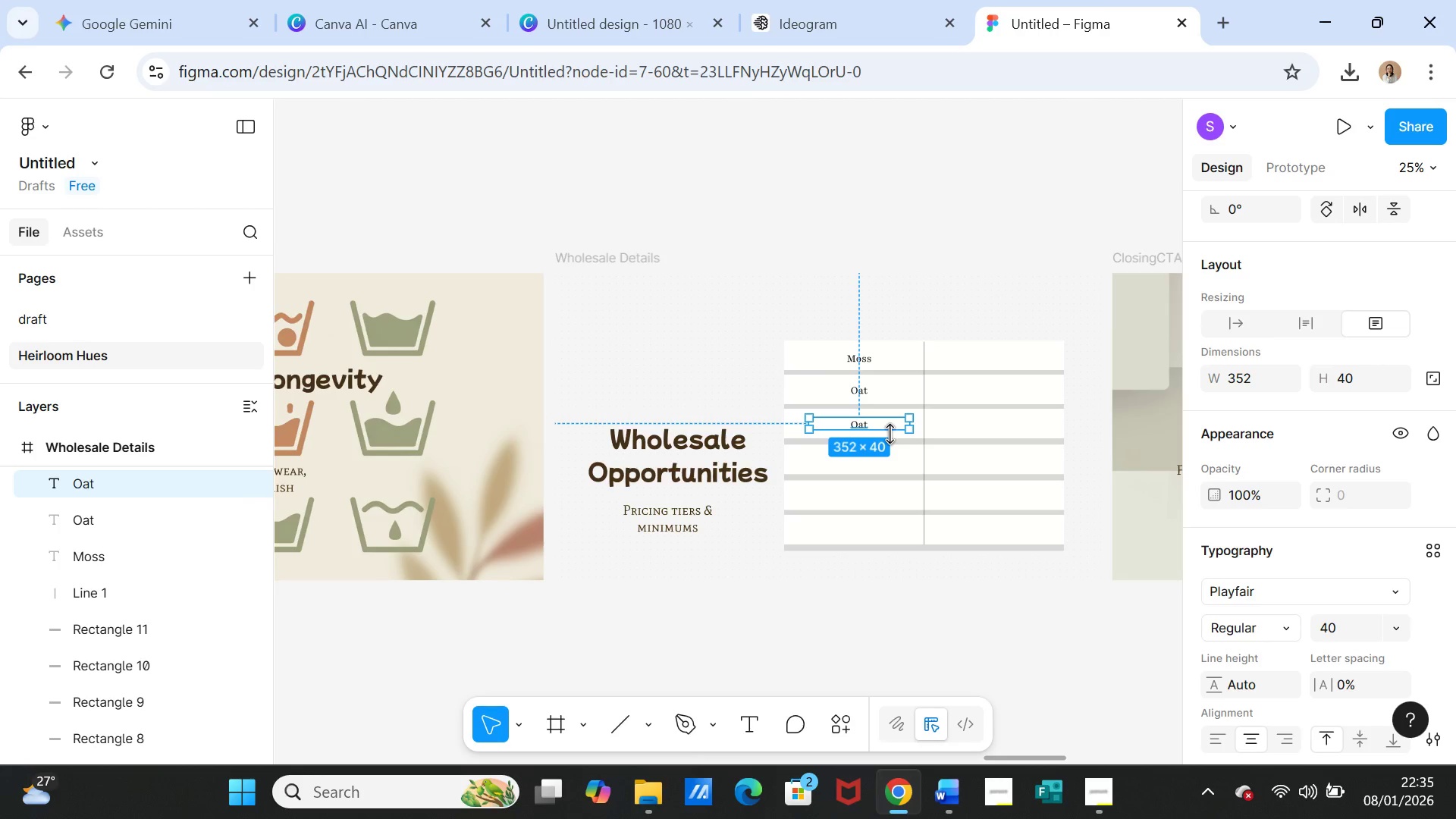 
key(Control+C)
 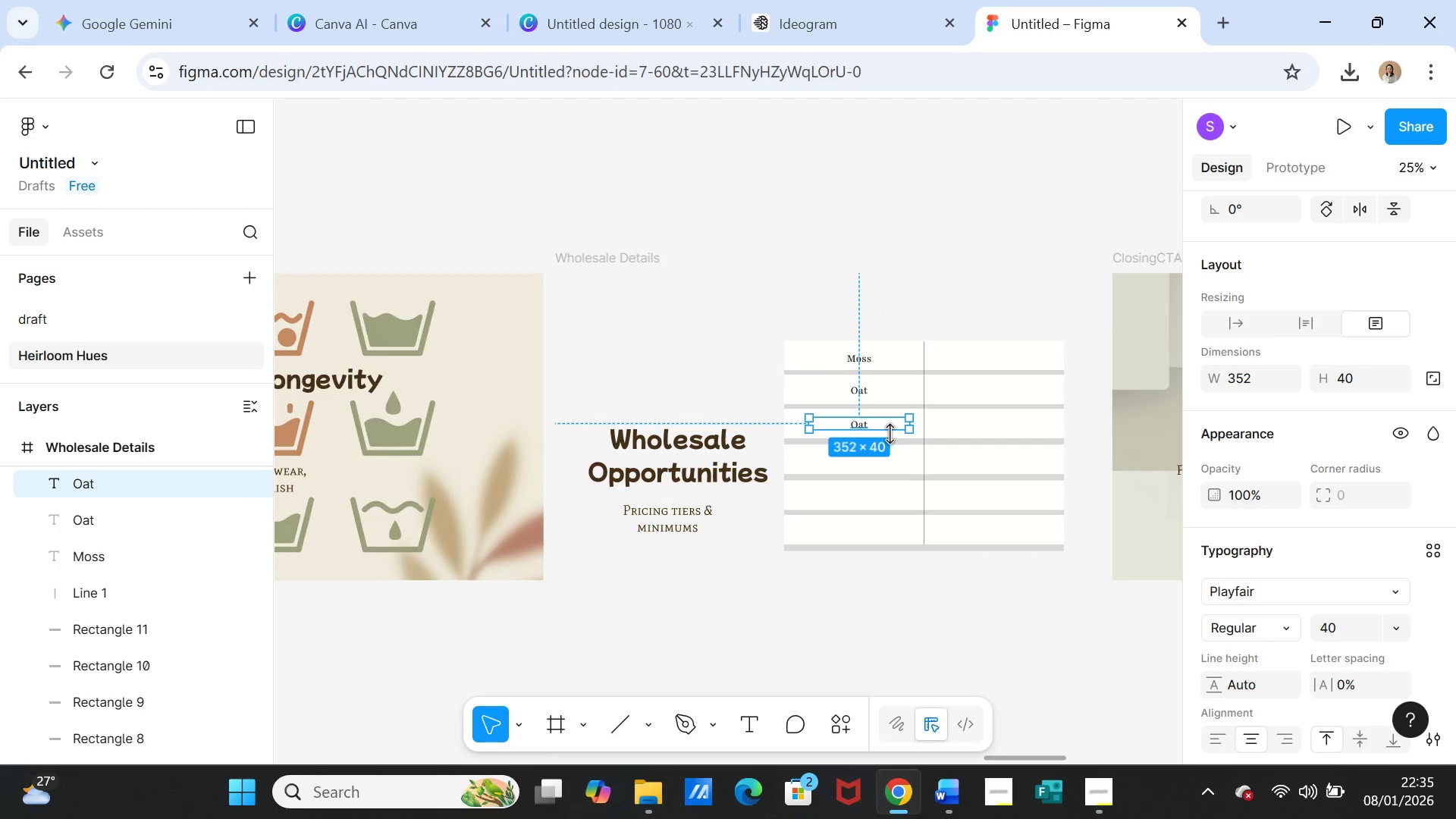 
key(Control+V)
 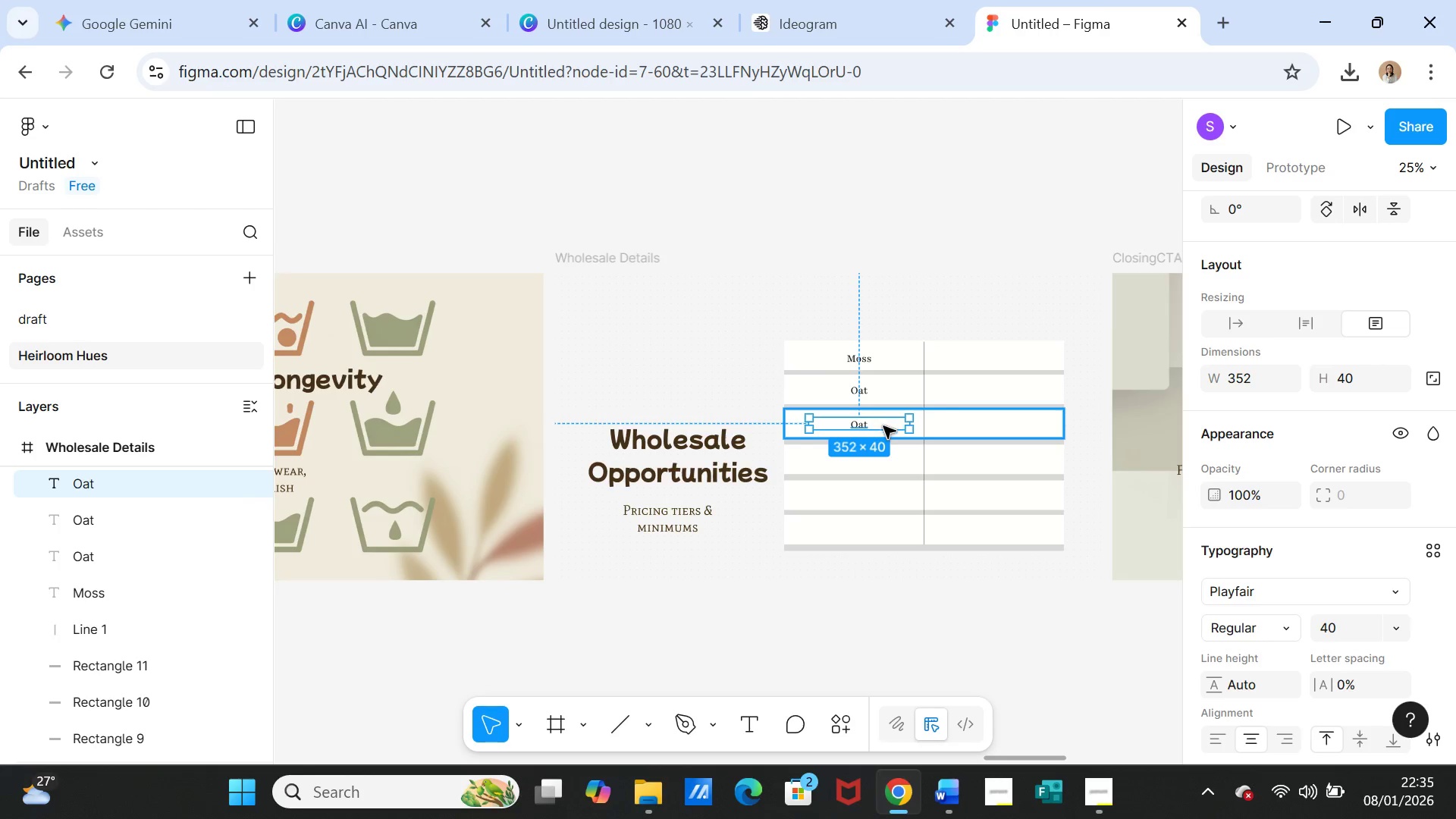 
left_click_drag(start_coordinate=[883, 426], to_coordinate=[882, 465])
 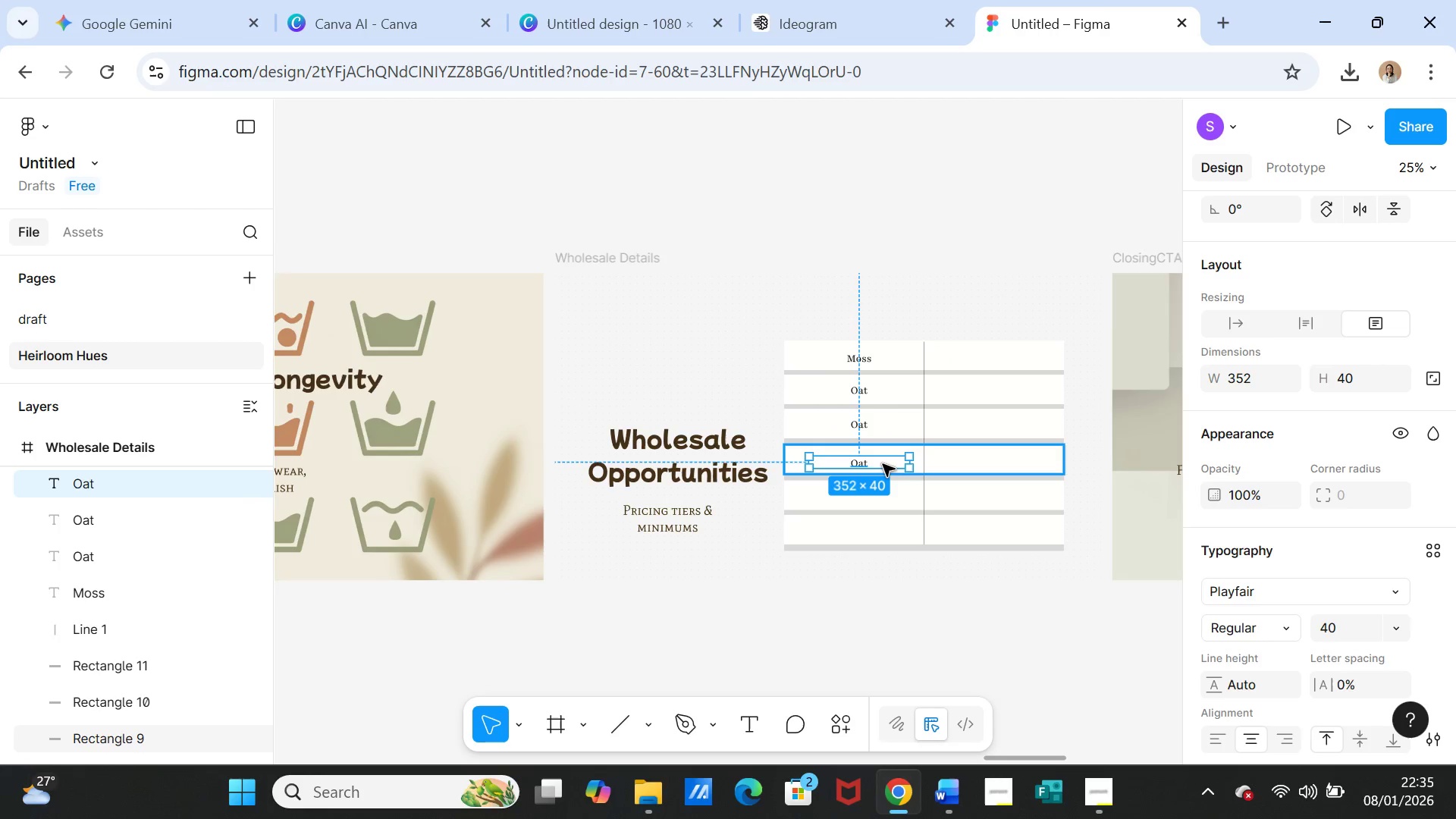 
key(Control+C)
 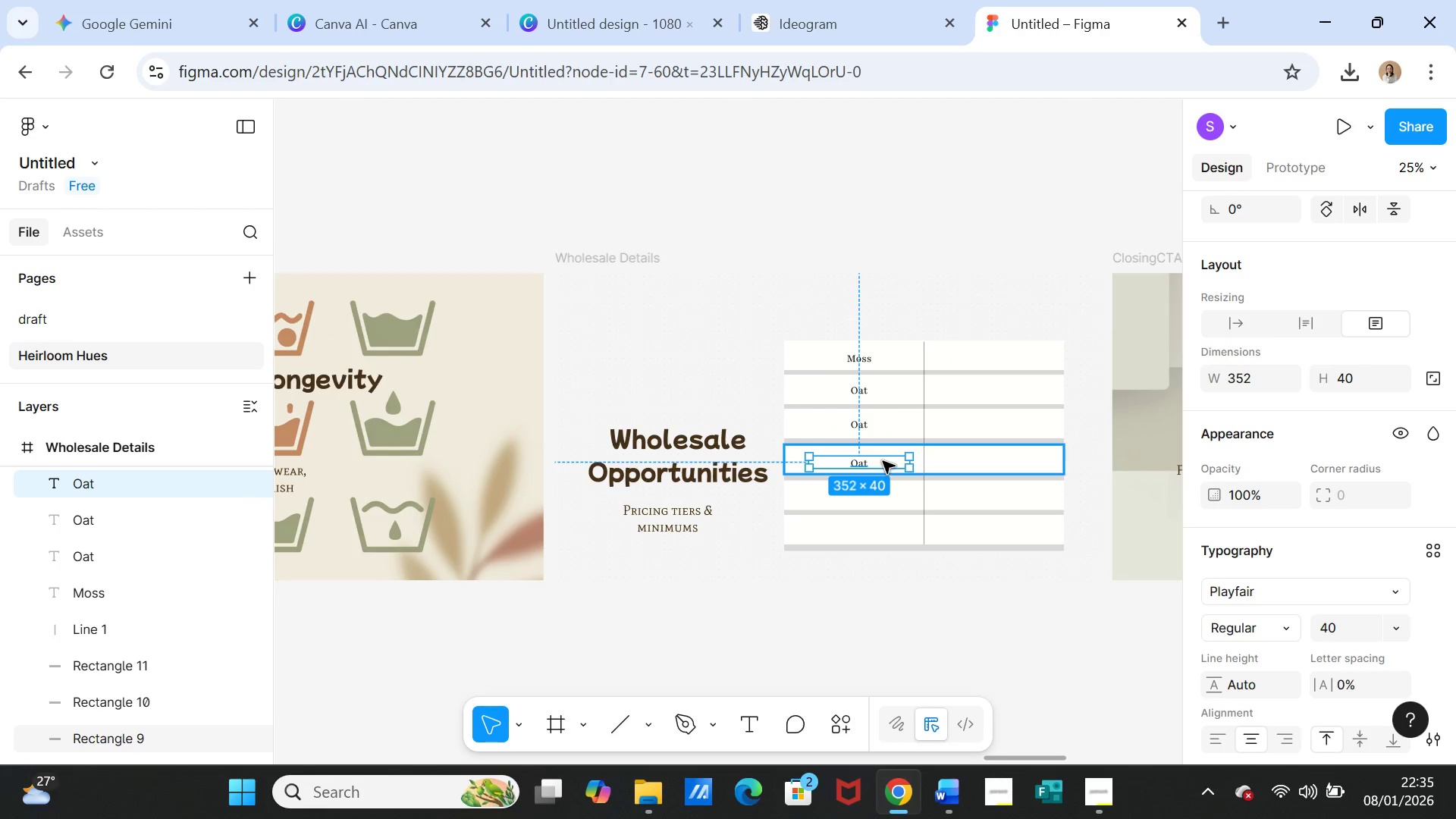 
key(Control+V)
 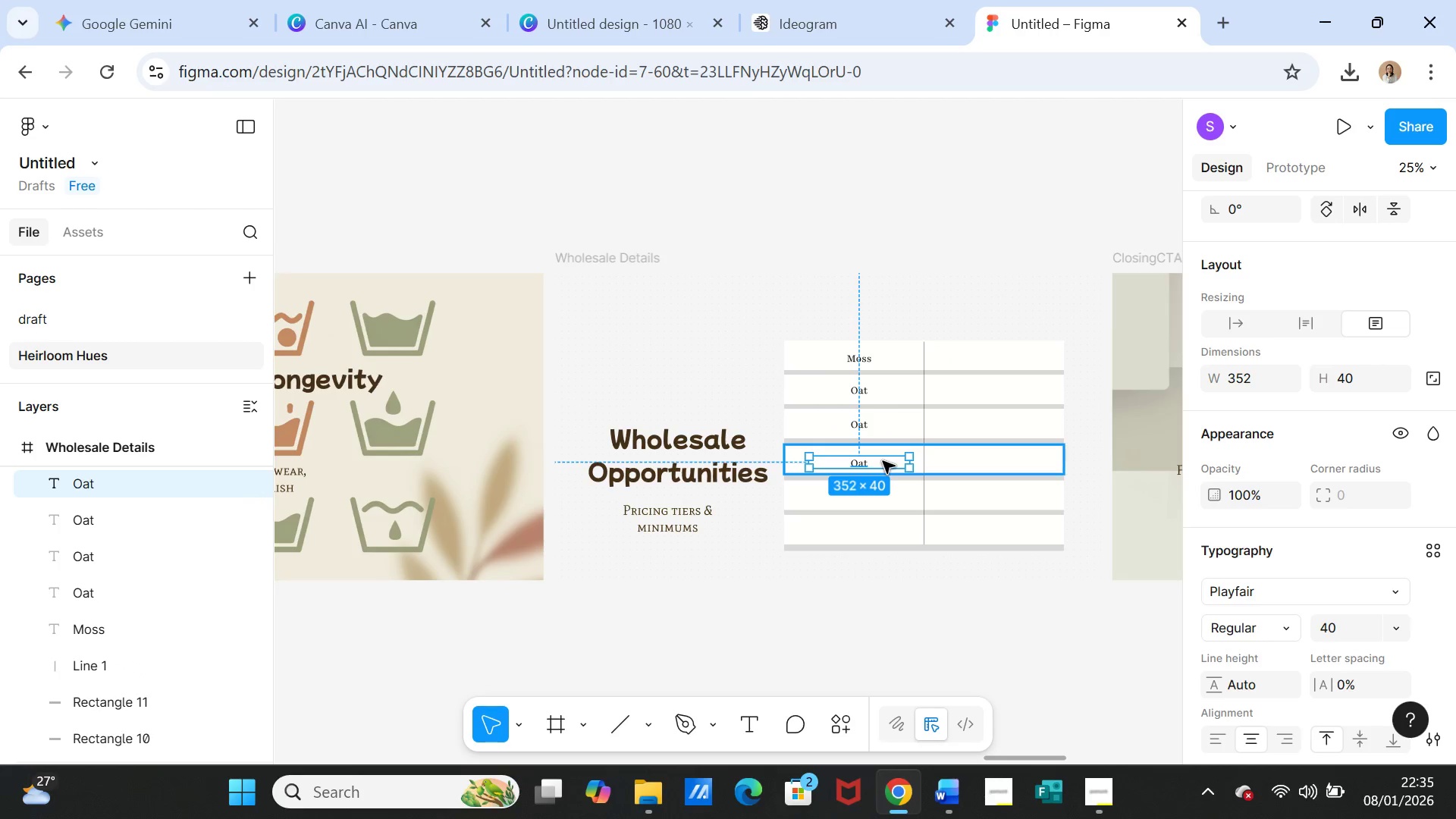 
left_click_drag(start_coordinate=[883, 461], to_coordinate=[880, 493])
 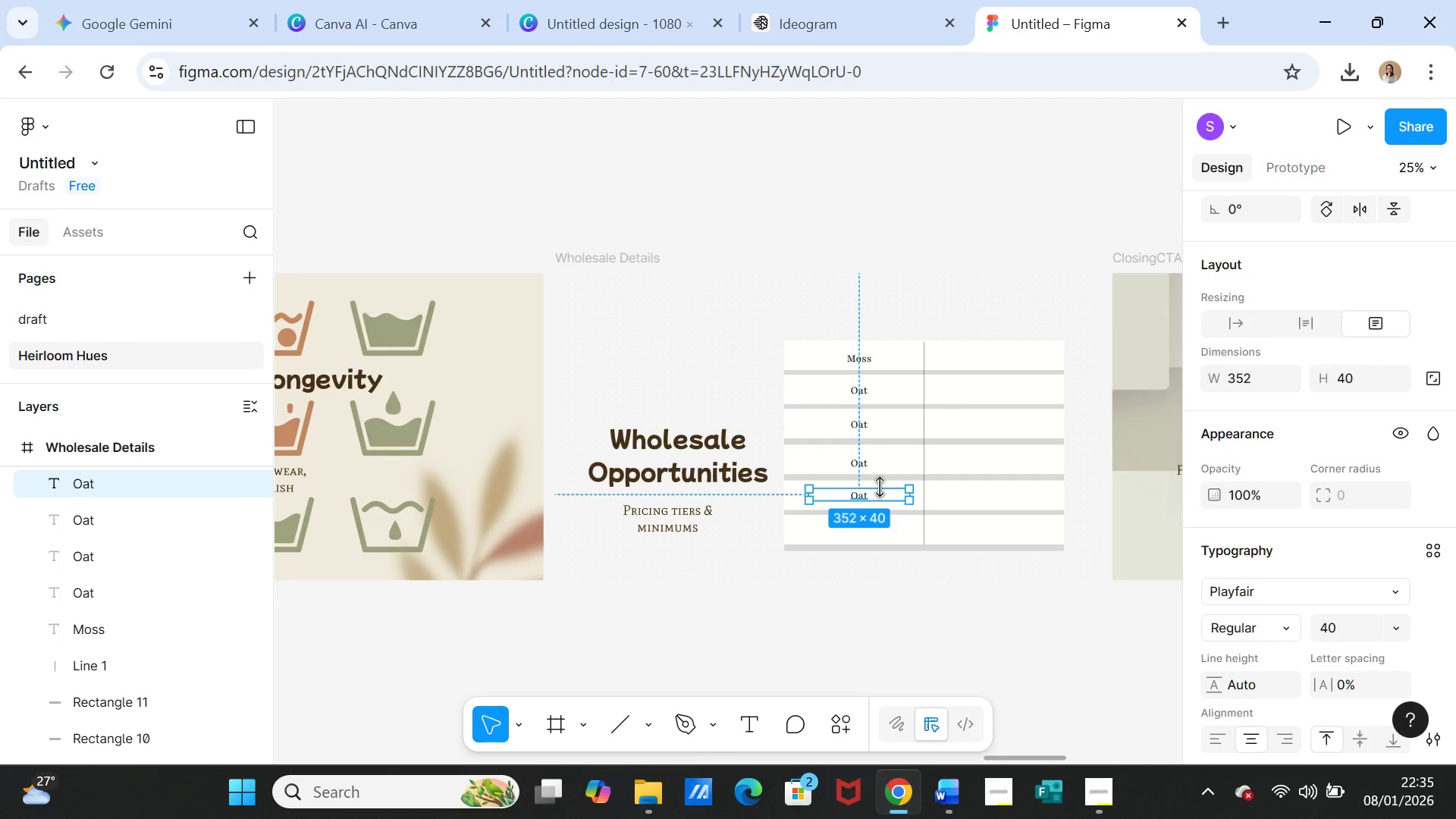 
key(Control+C)
 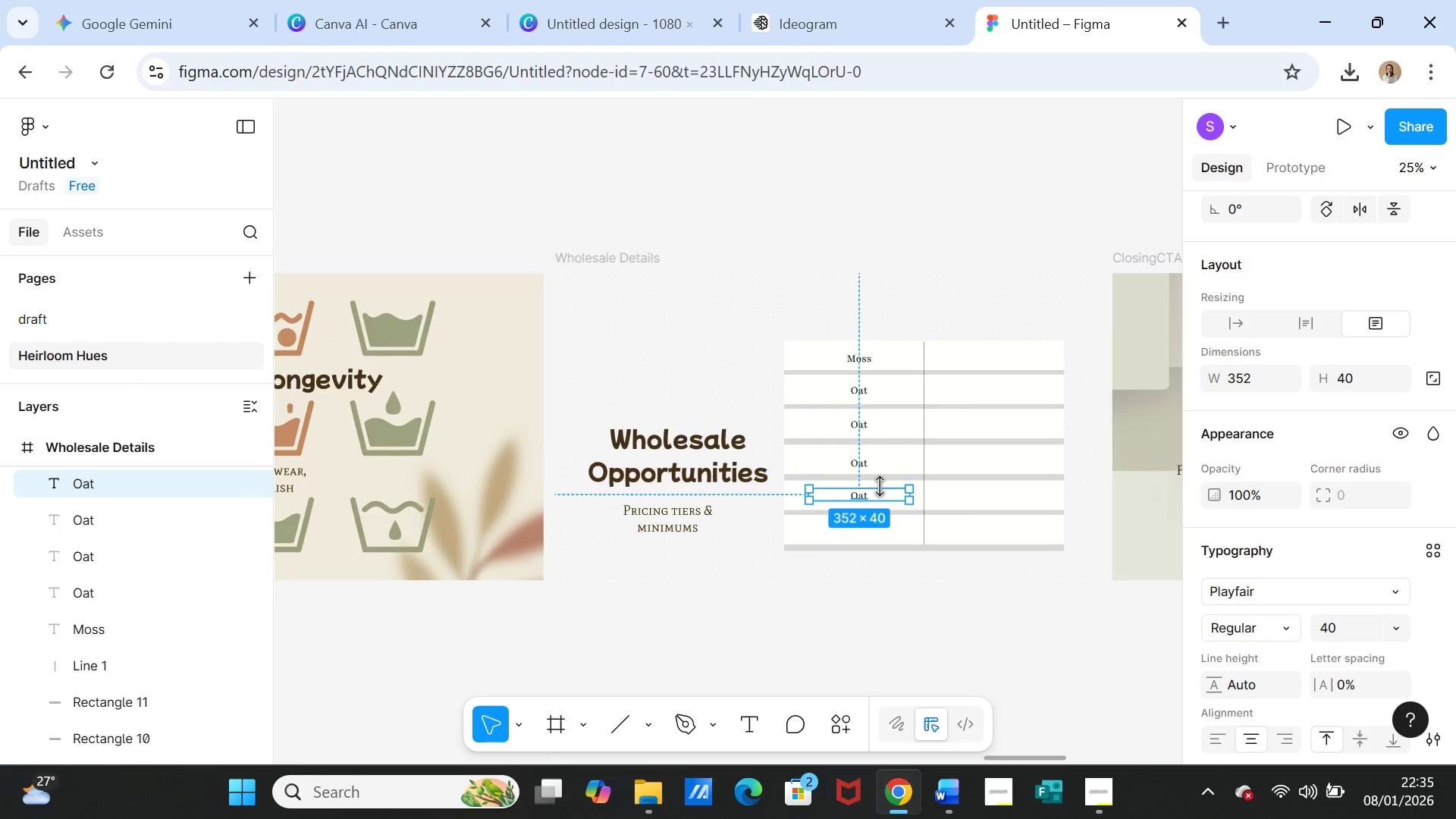 
key(Control+V)
 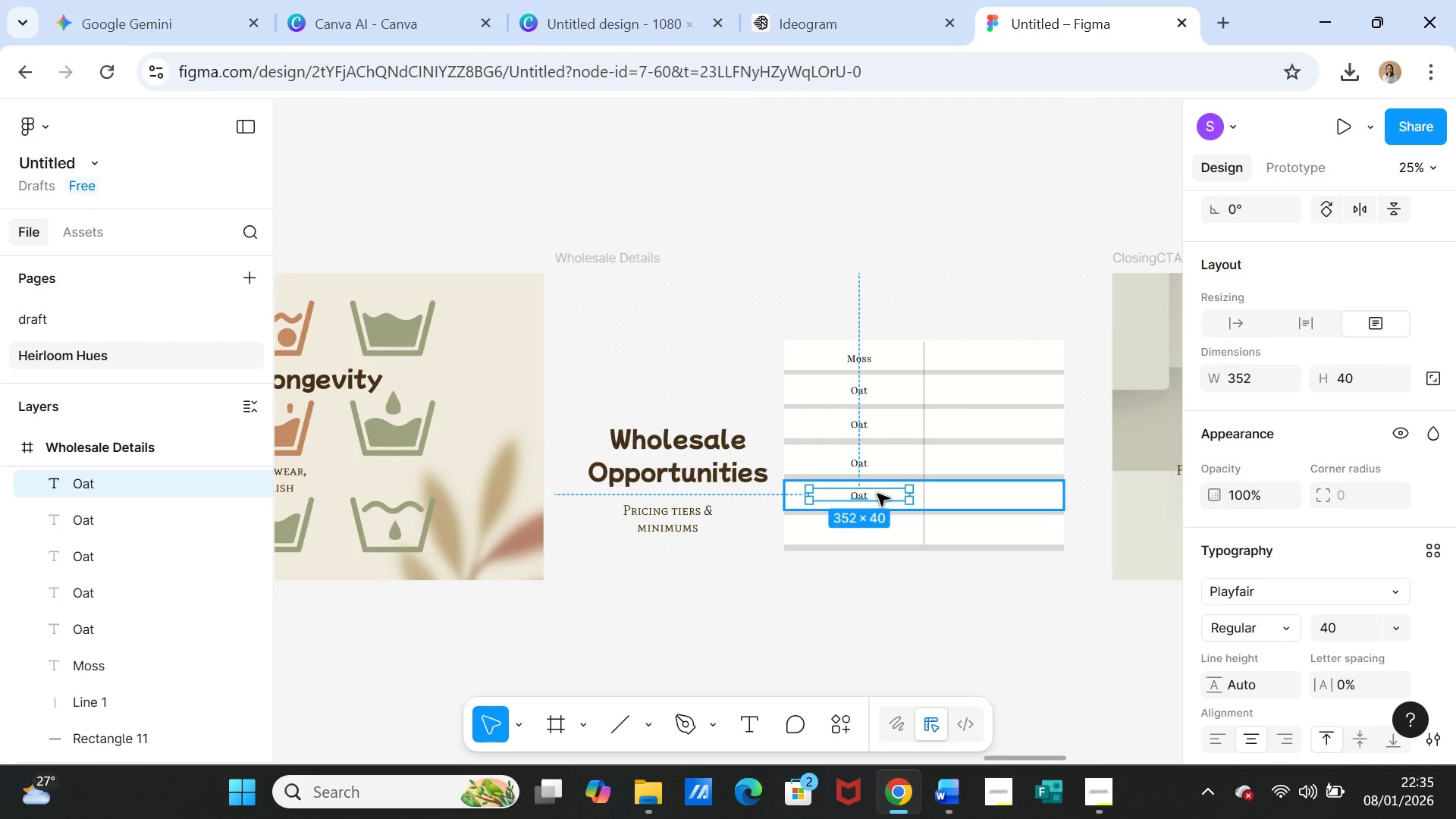 
left_click_drag(start_coordinate=[877, 494], to_coordinate=[879, 530])
 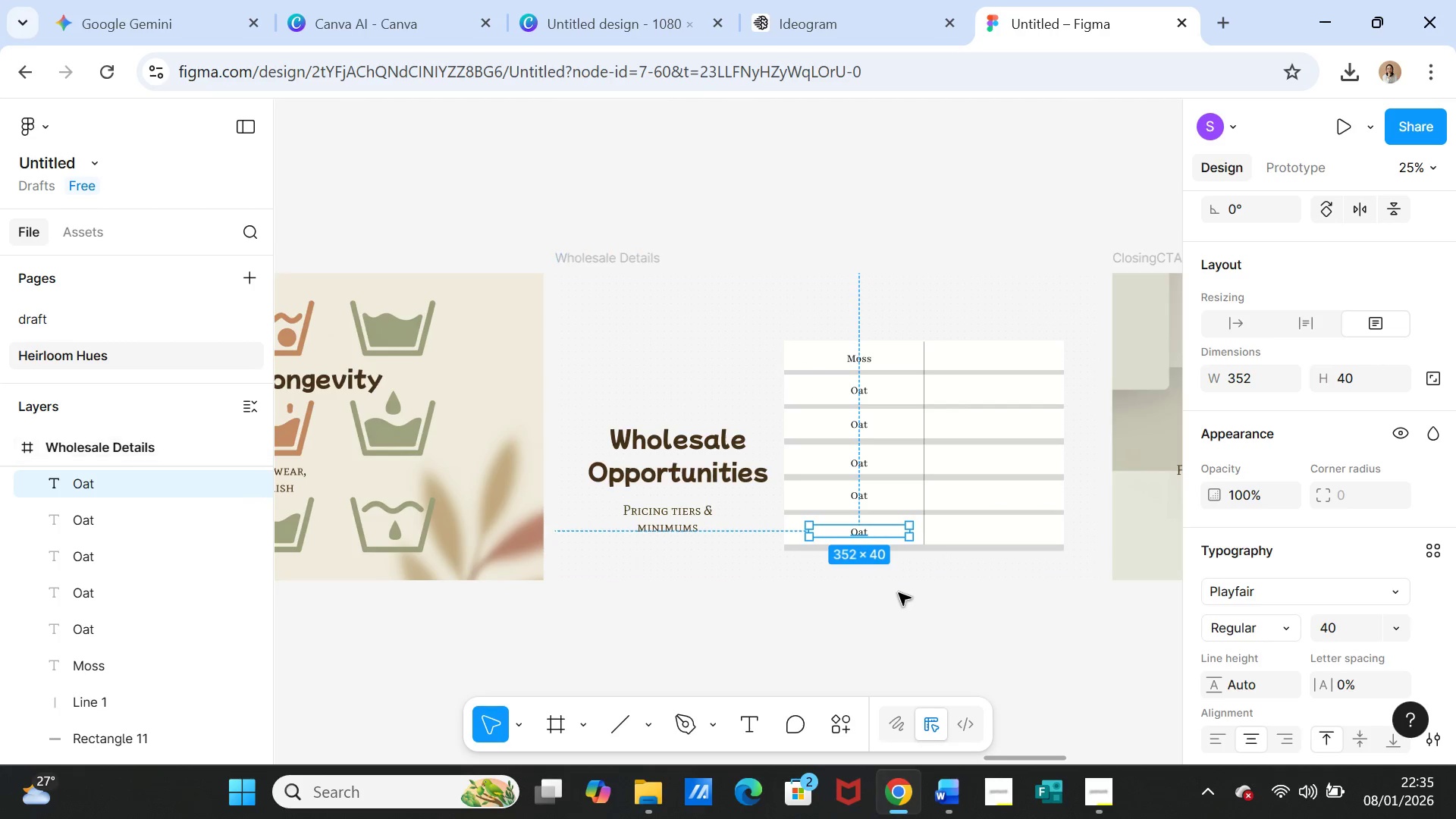 
left_click([899, 593])
 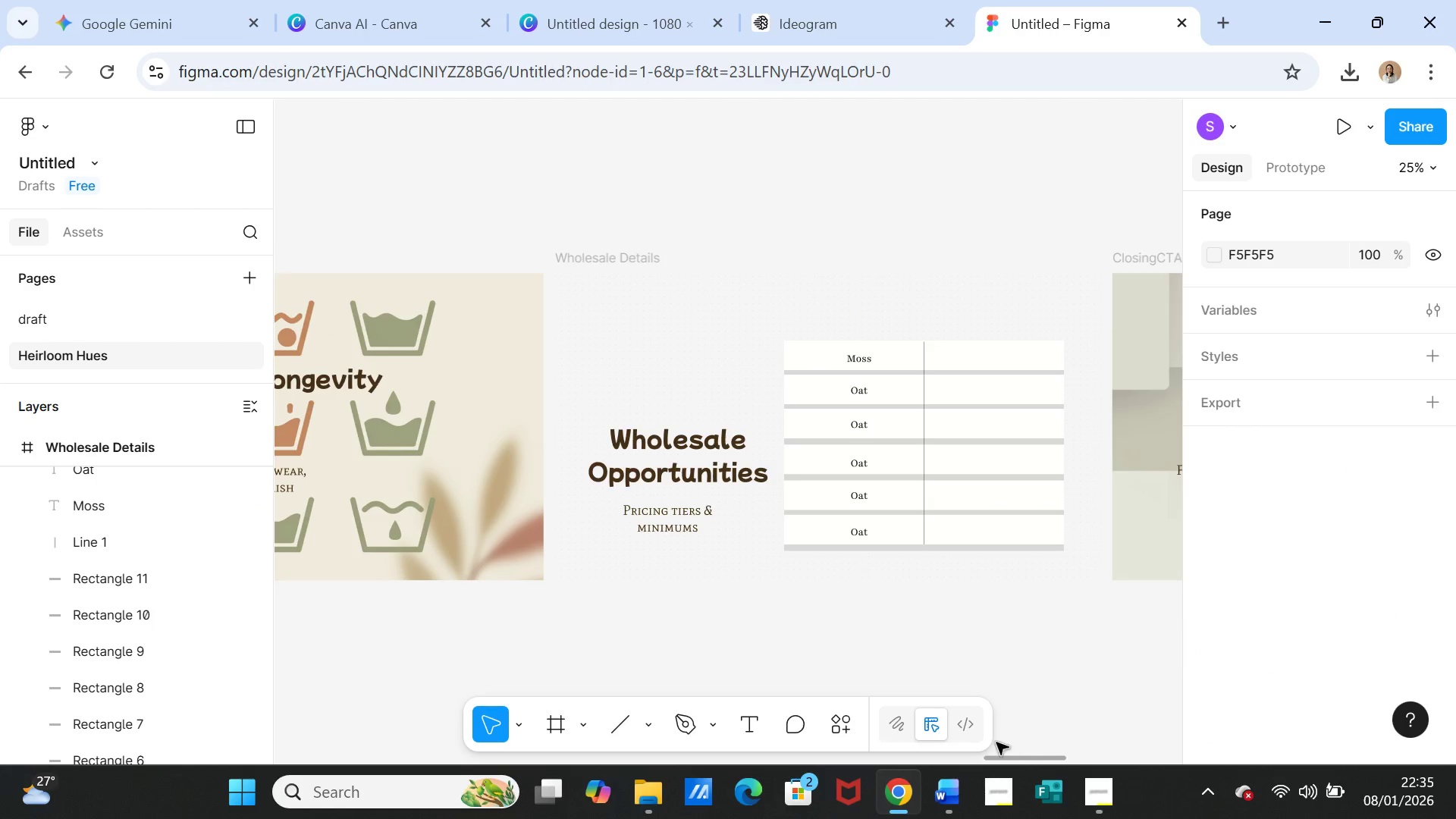 
left_click([942, 783])
 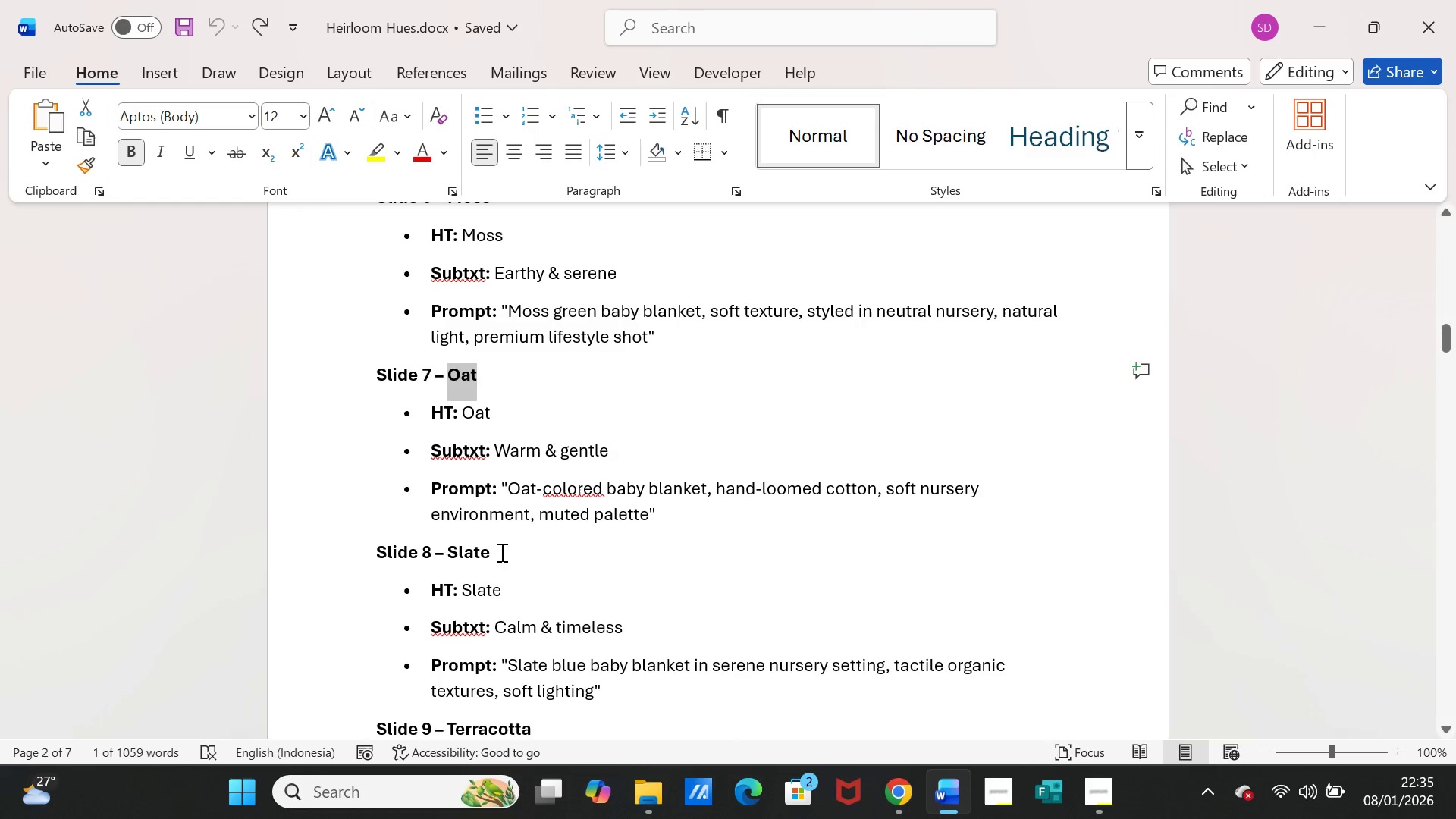 
scroll: coordinate [499, 581], scroll_direction: down, amount: 1.0
 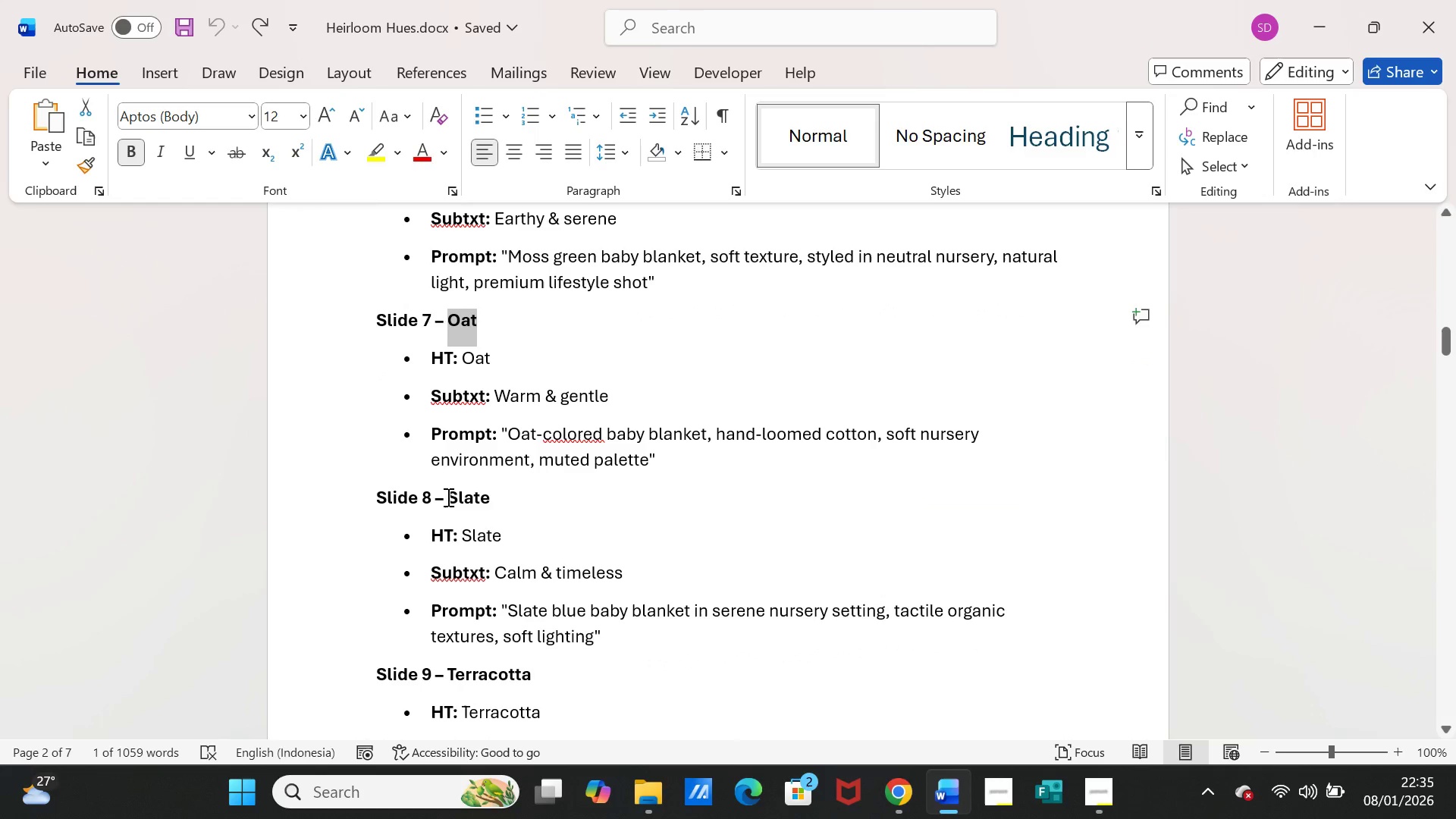 
left_click_drag(start_coordinate=[447, 497], to_coordinate=[488, 494])
 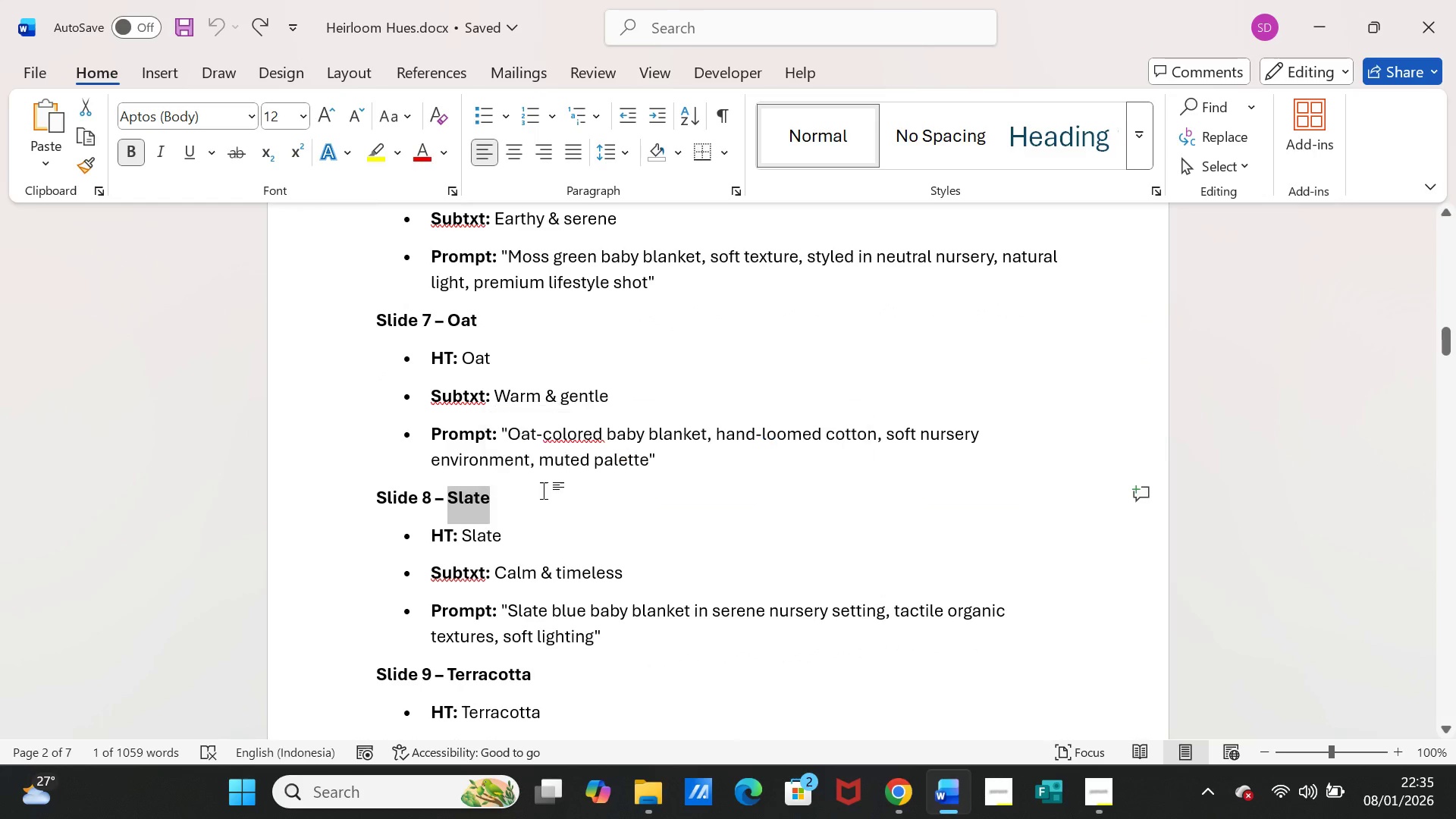 
key(Control+C)
 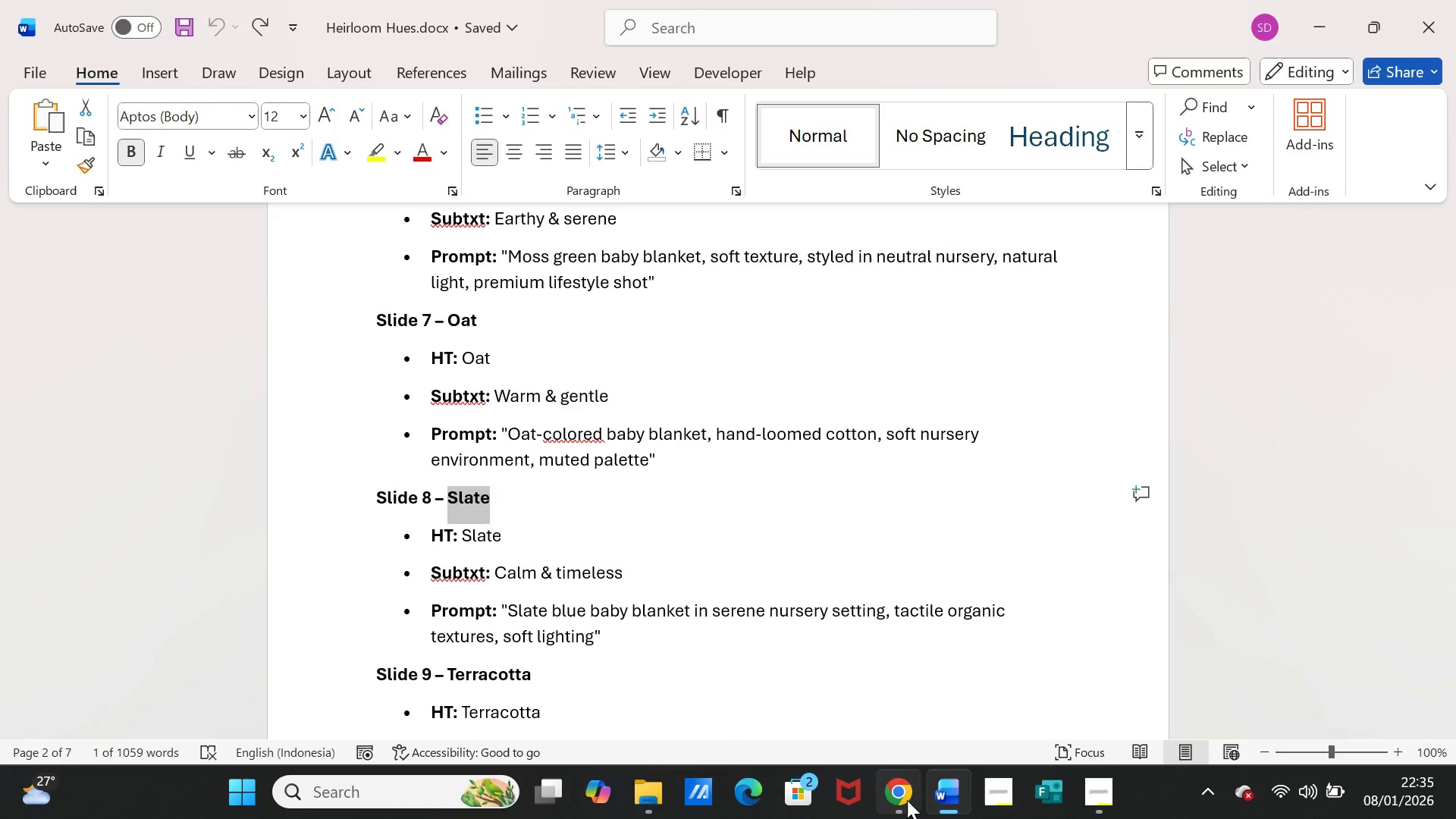 
left_click([907, 800])
 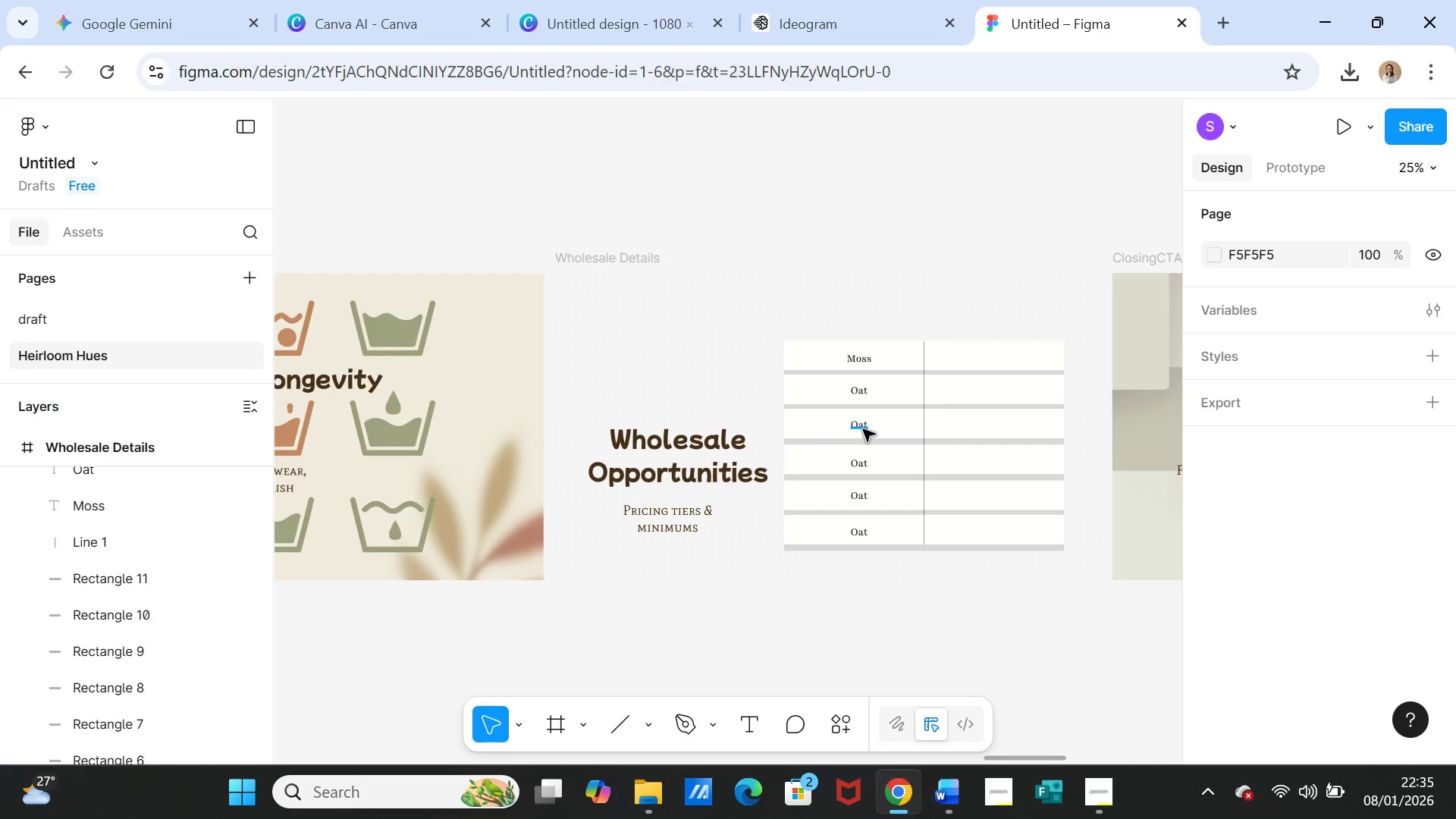 
double_click([863, 429])
 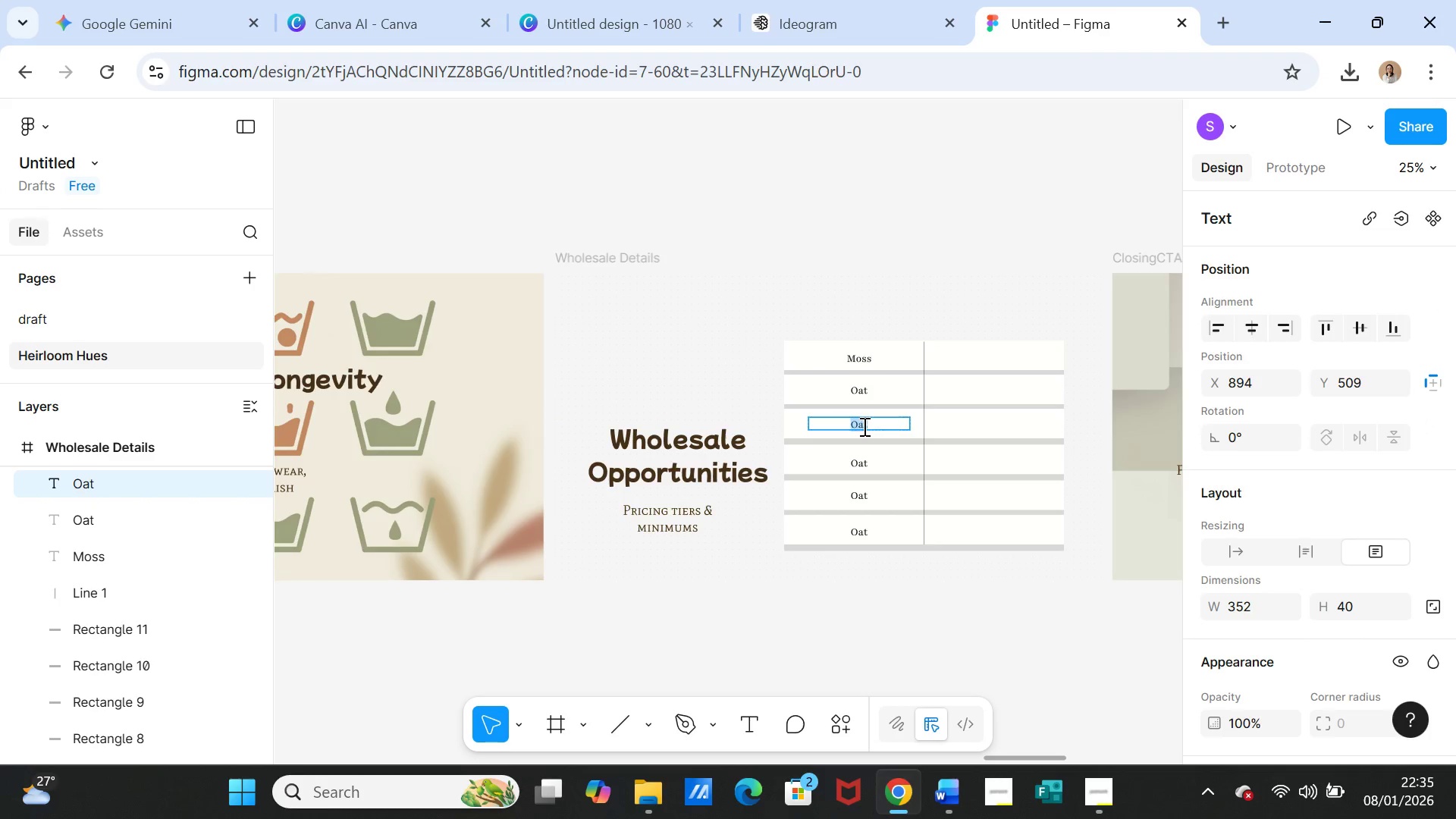 
key(Control+V)
 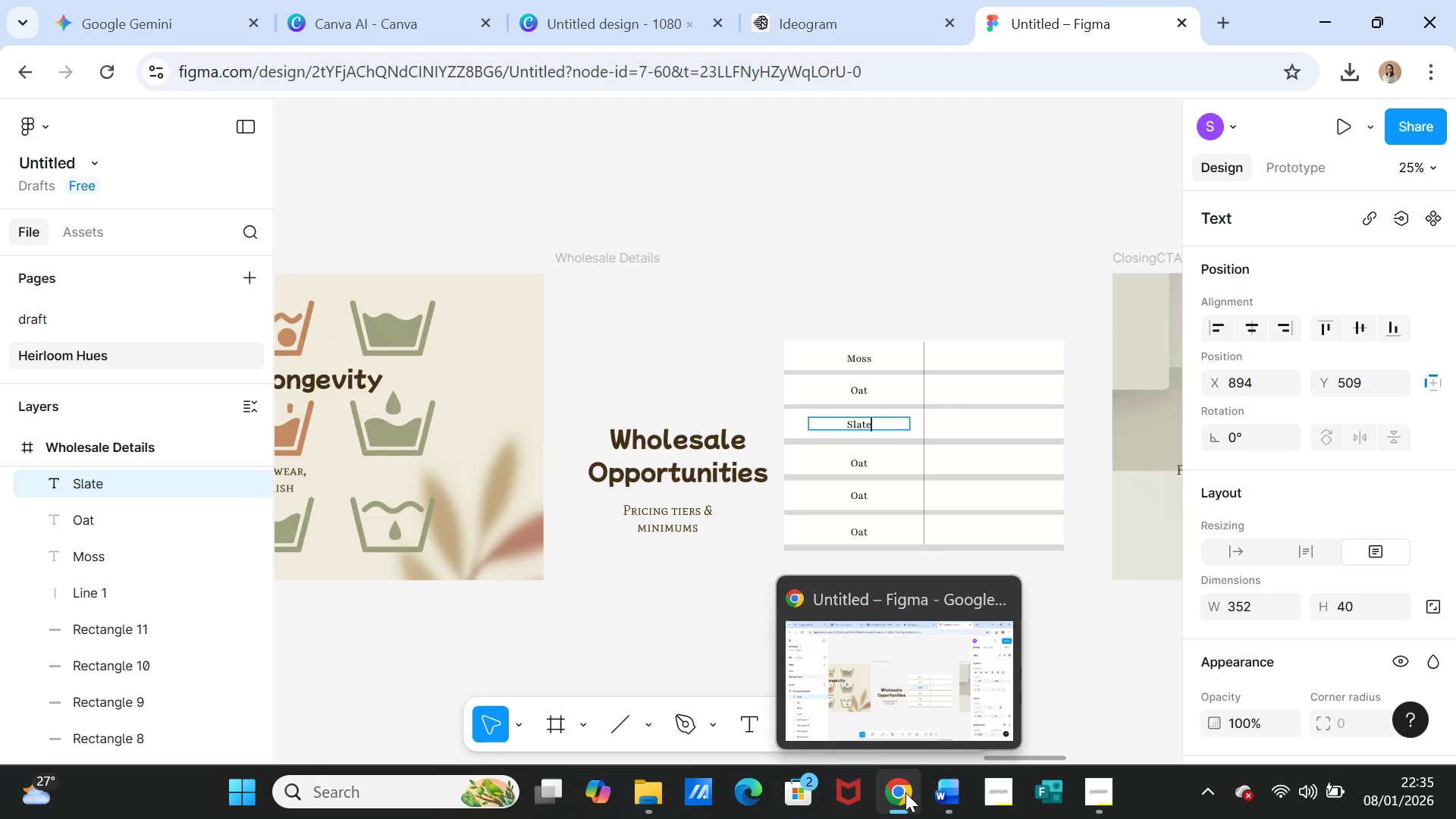 
left_click([946, 792])
 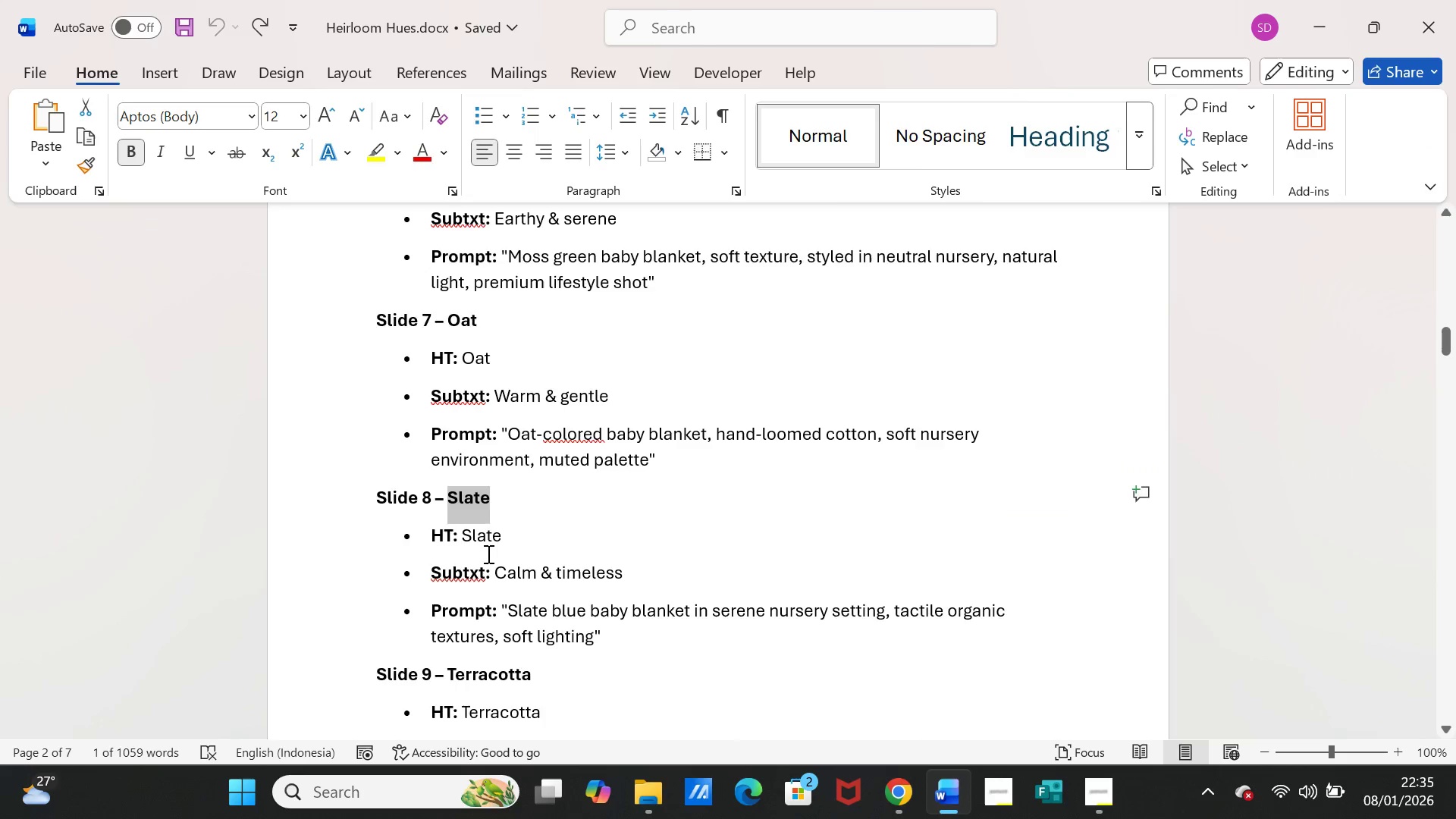 
scroll: coordinate [512, 571], scroll_direction: down, amount: 2.0
 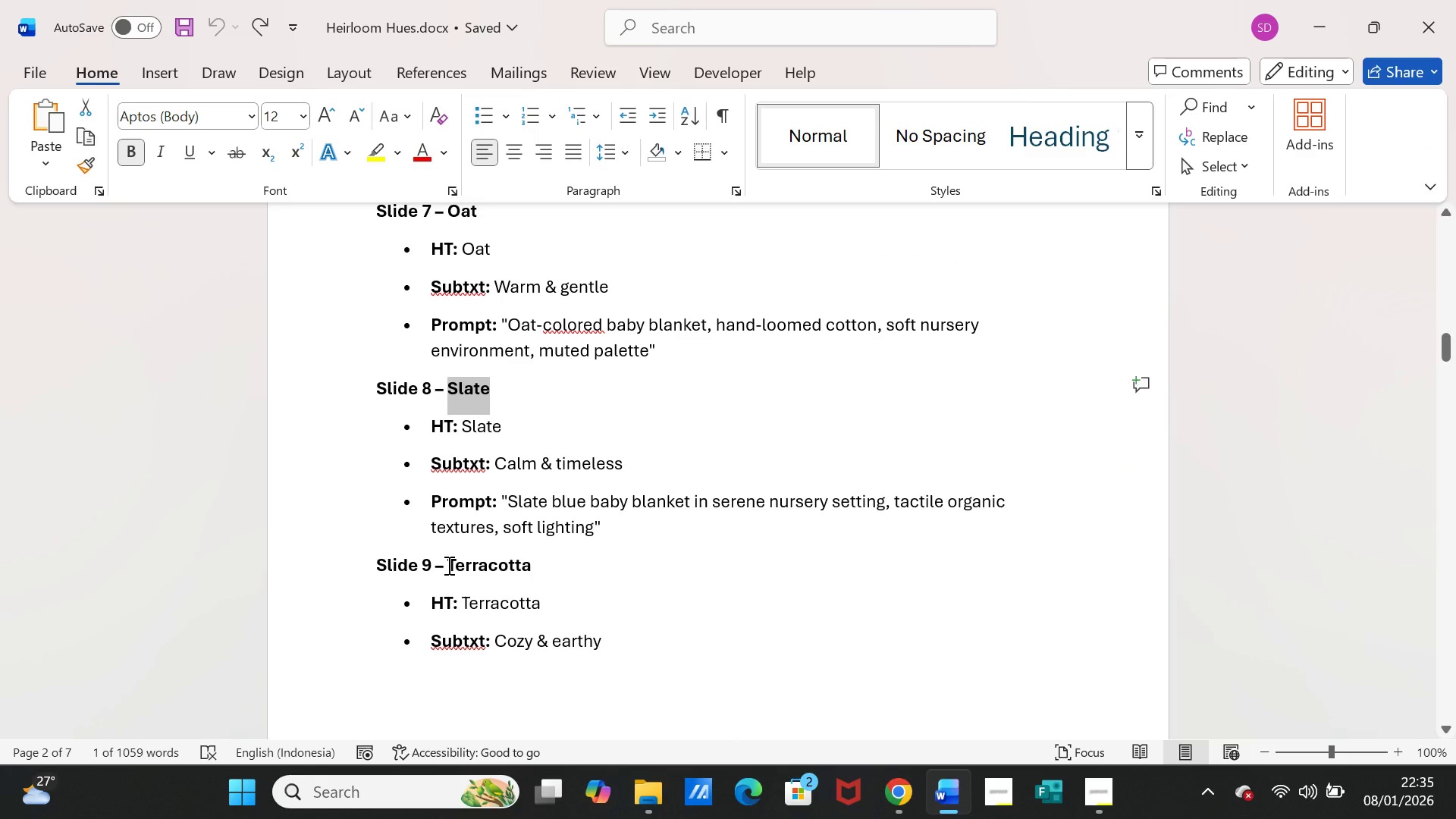 
left_click_drag(start_coordinate=[447, 565], to_coordinate=[530, 568])
 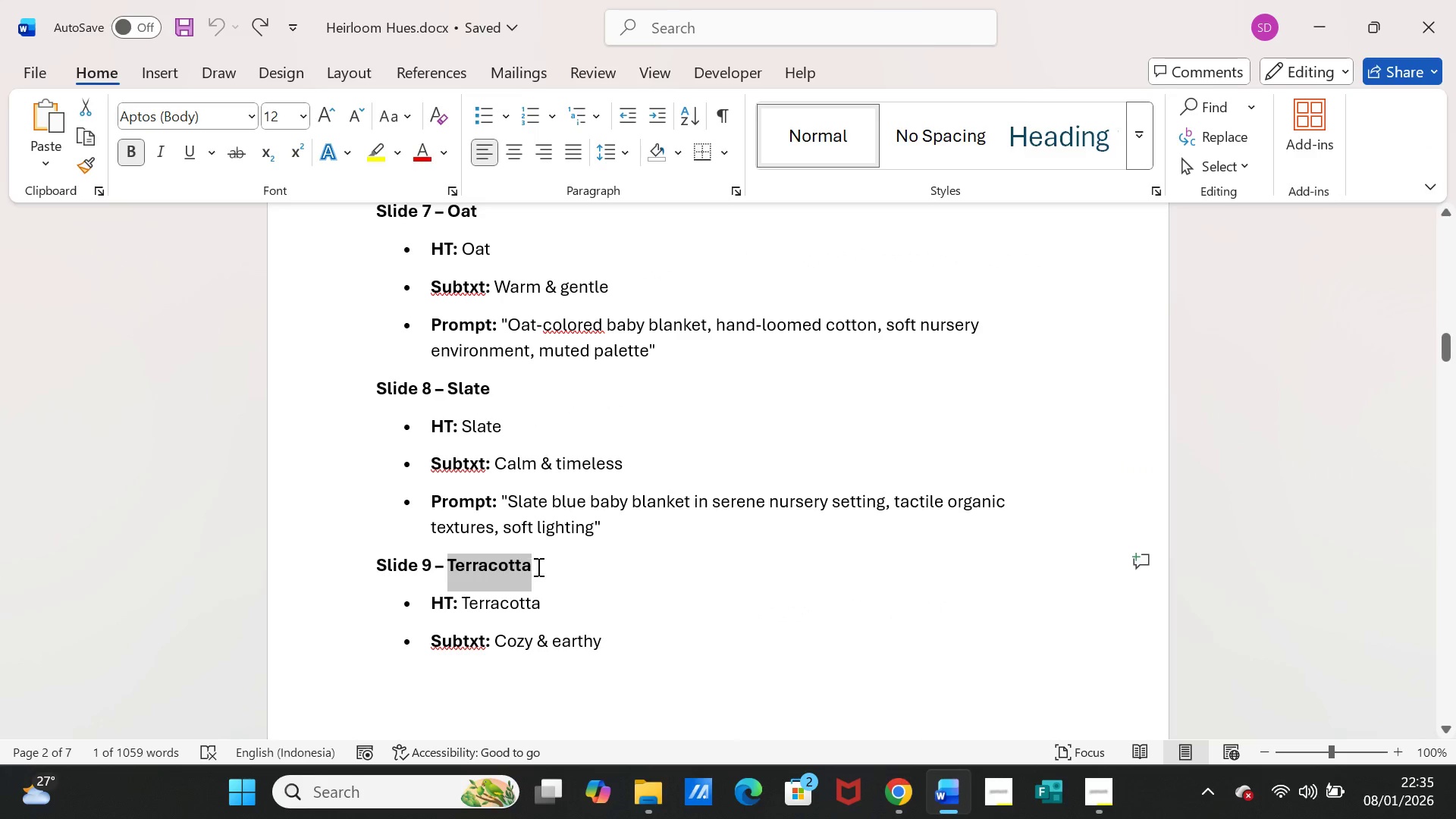 
key(Control+C)
 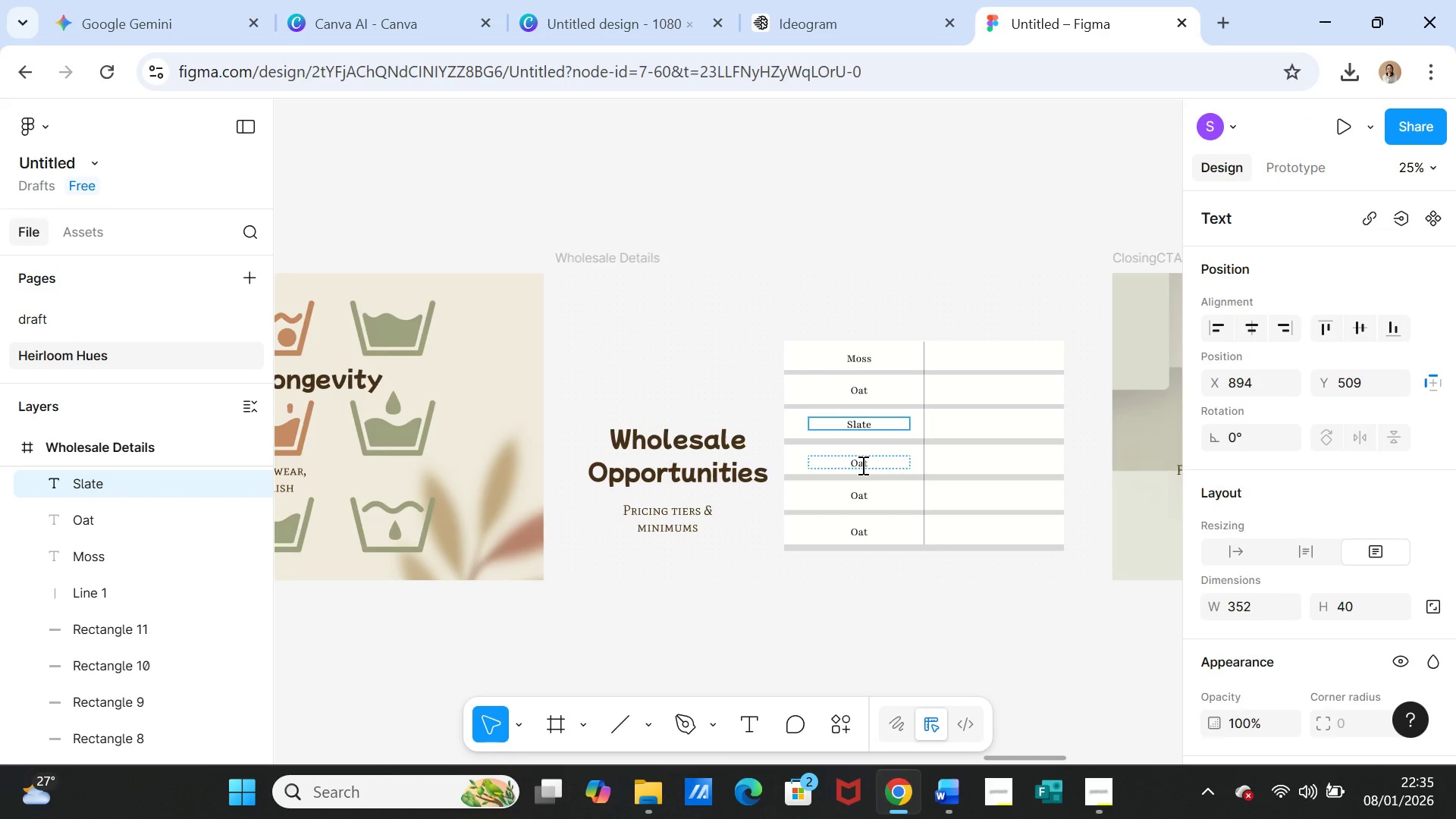 
double_click([861, 465])
 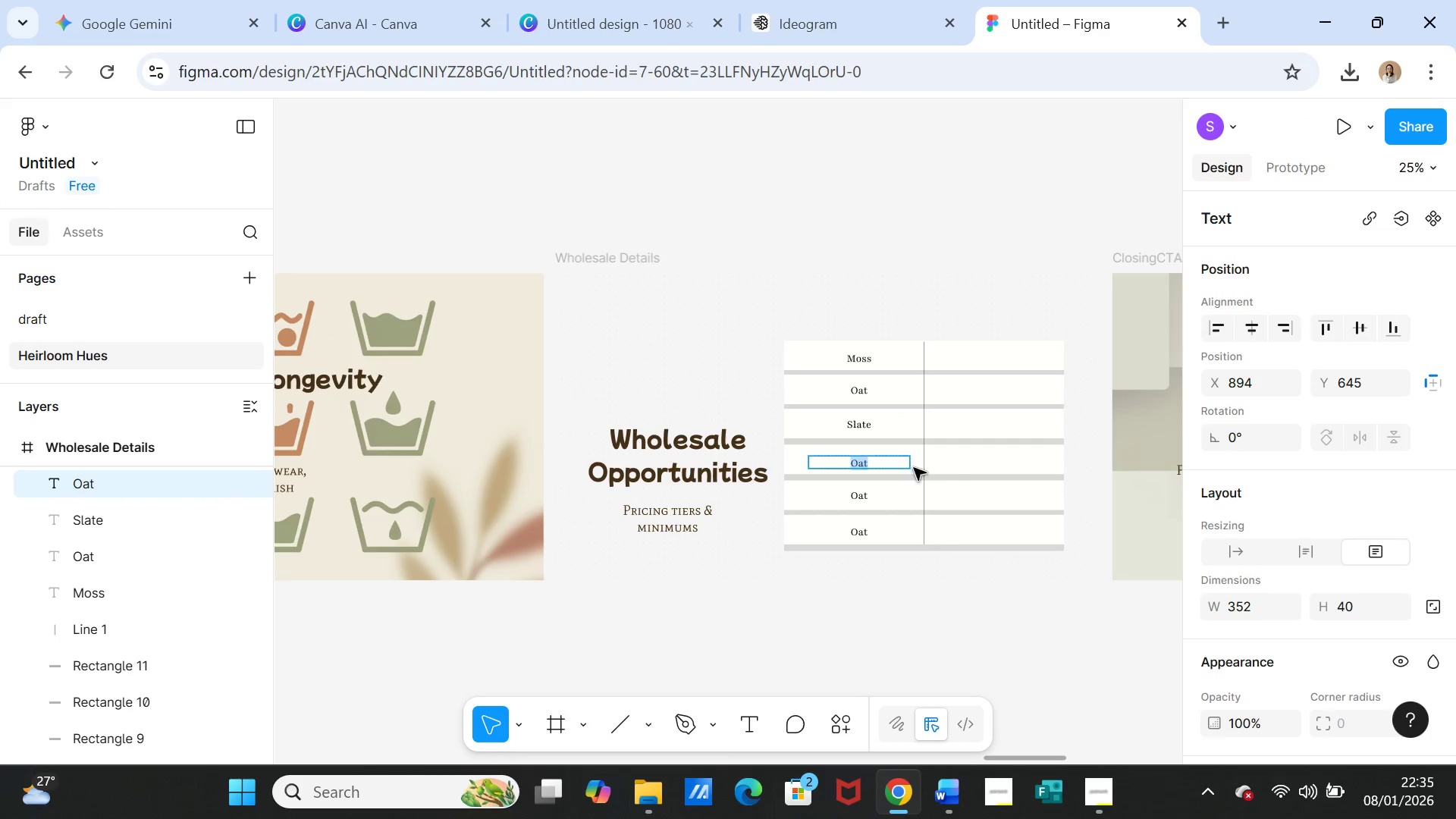 
key(Control+V)
 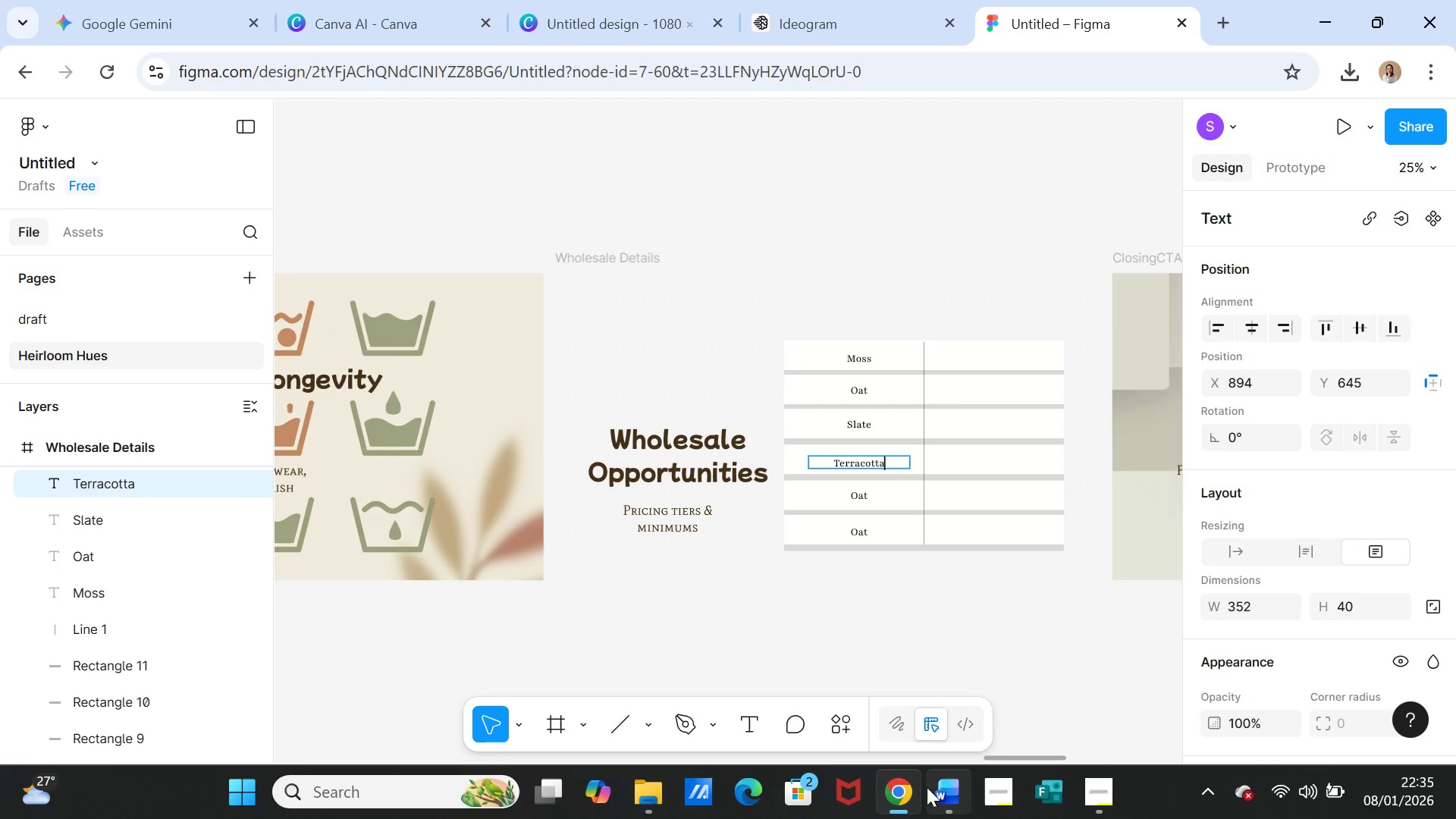 
left_click([908, 793])
 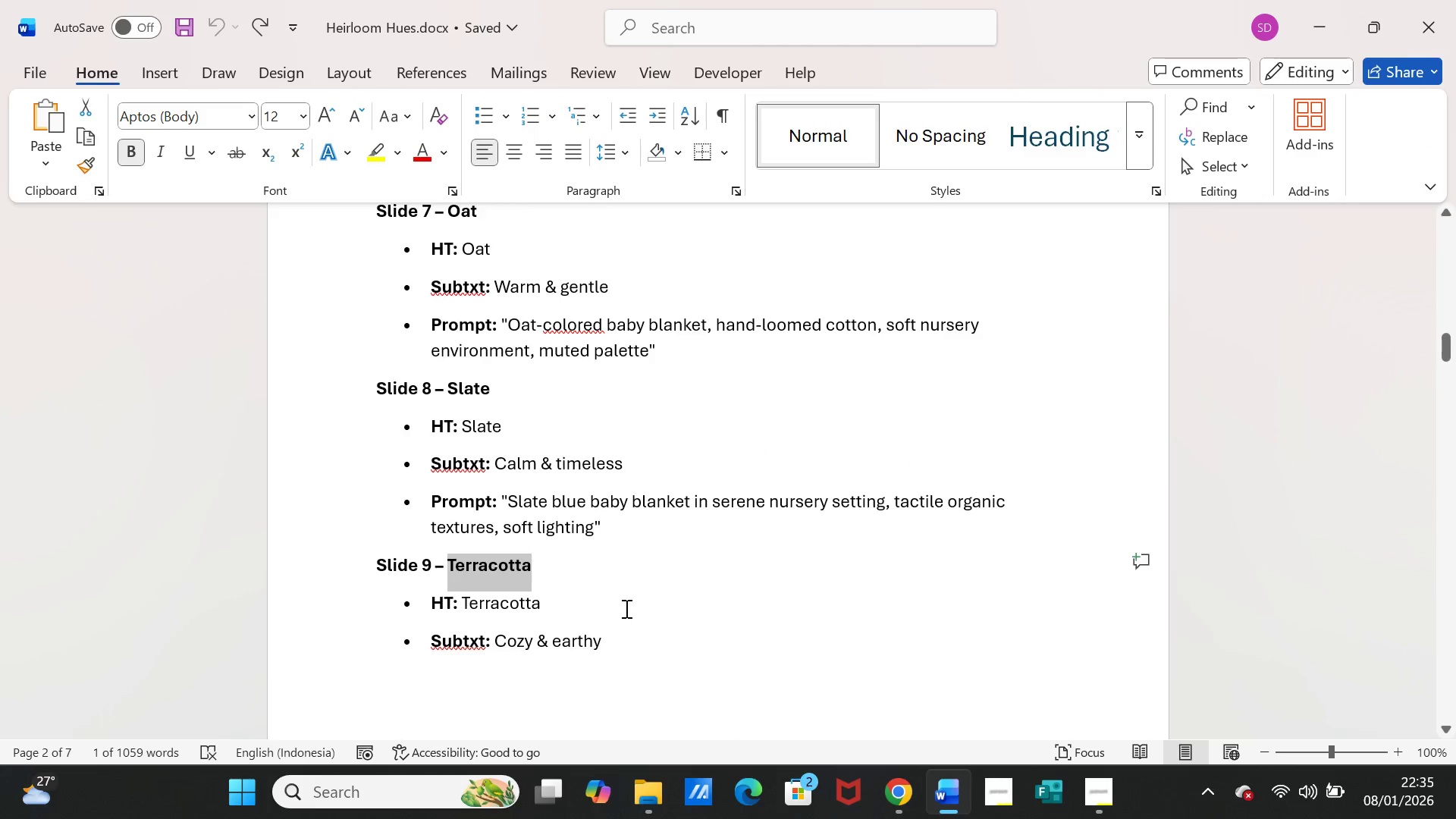 
scroll: coordinate [558, 592], scroll_direction: down, amount: 8.0
 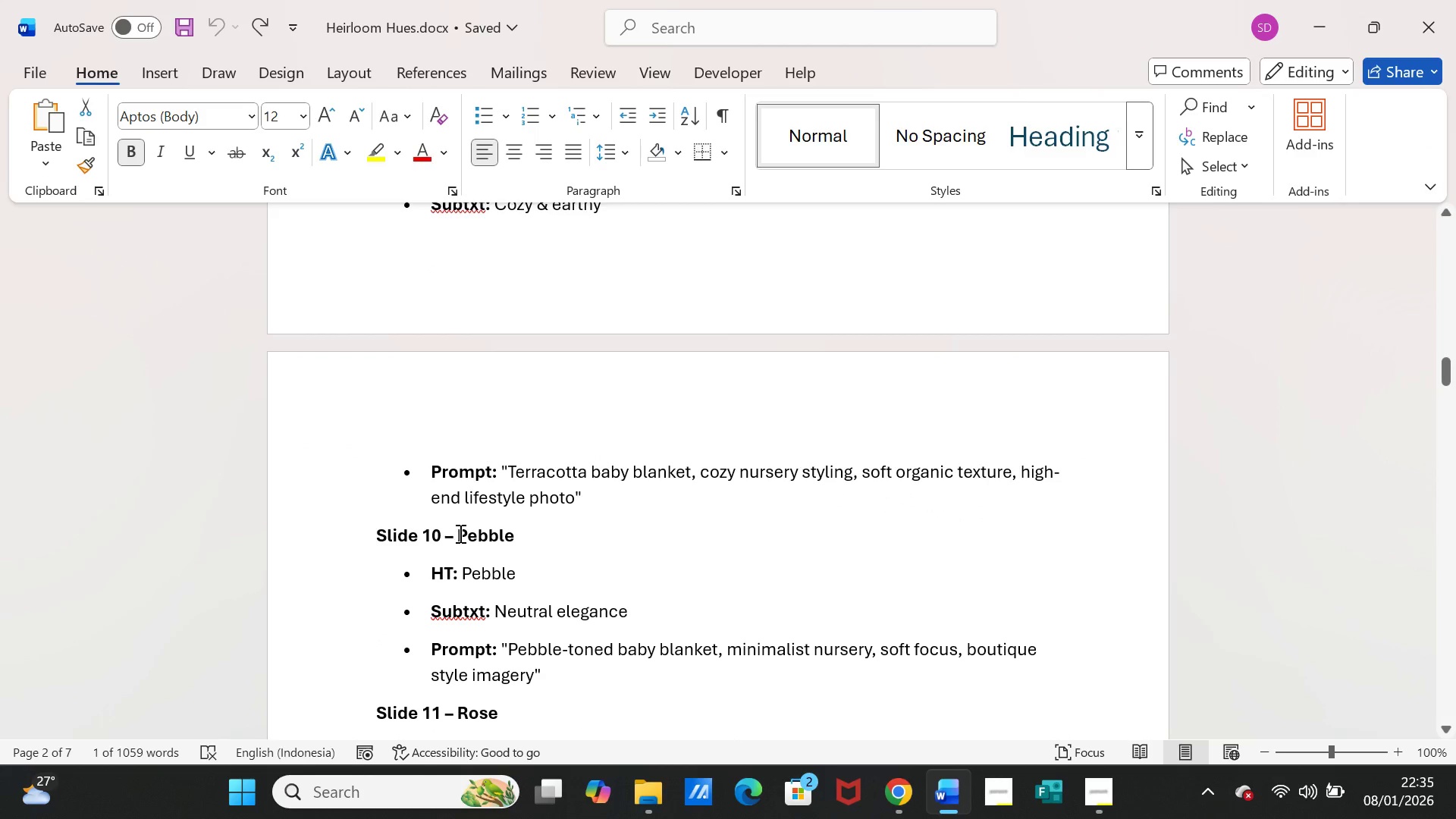 
left_click_drag(start_coordinate=[459, 533], to_coordinate=[514, 533])
 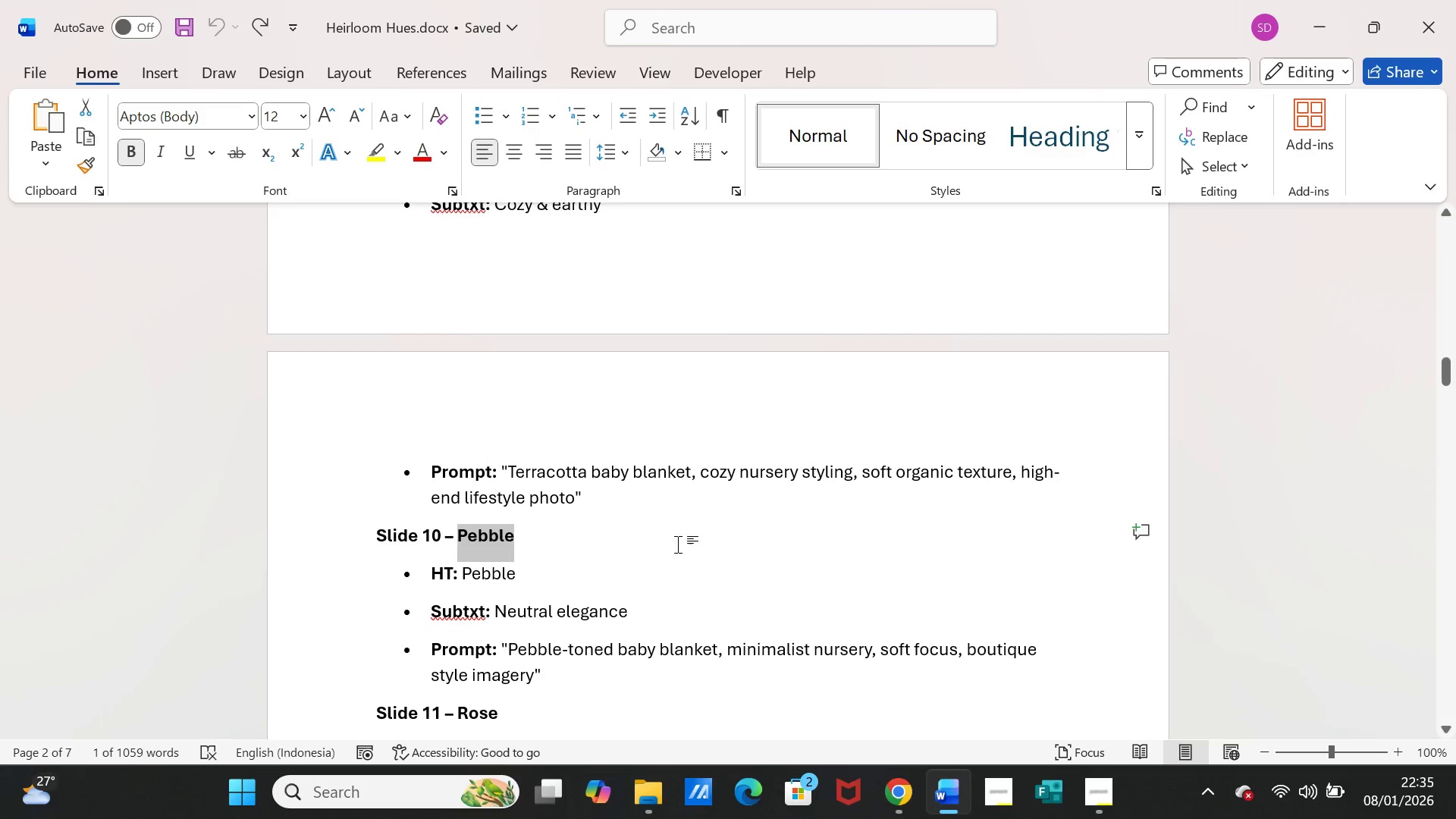 
key(Control+C)
 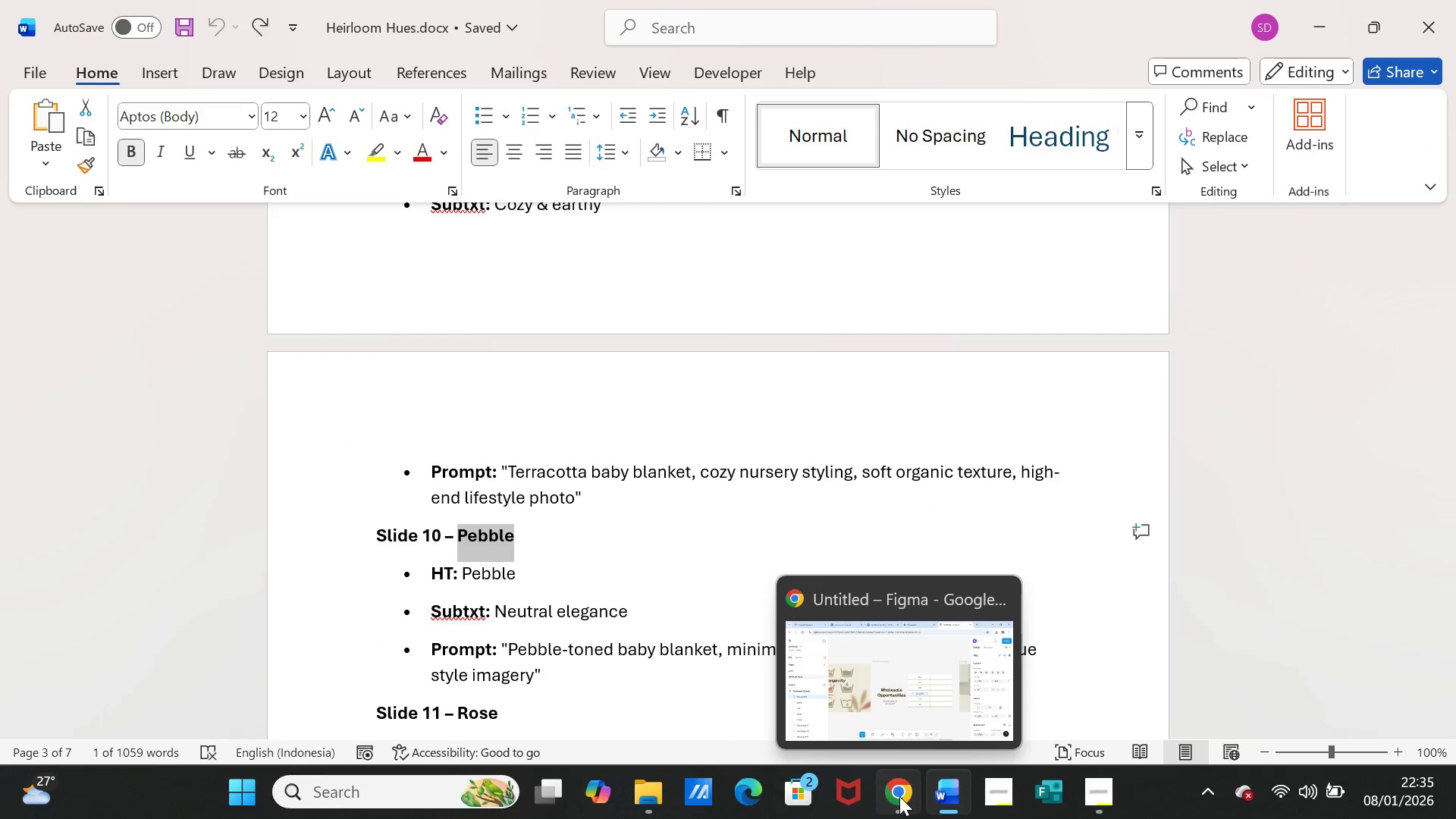 
left_click([899, 796])
 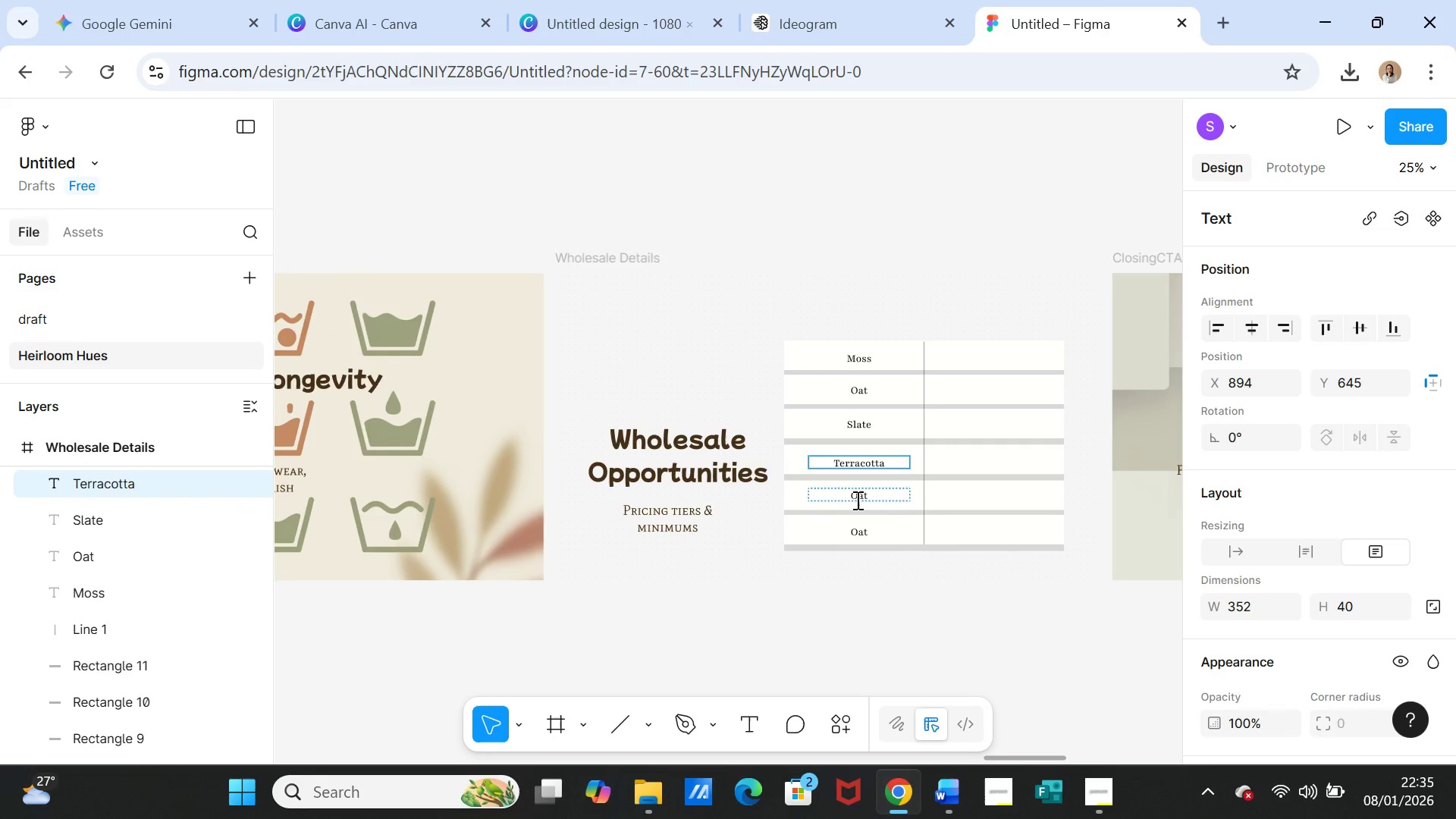 
double_click([856, 500])
 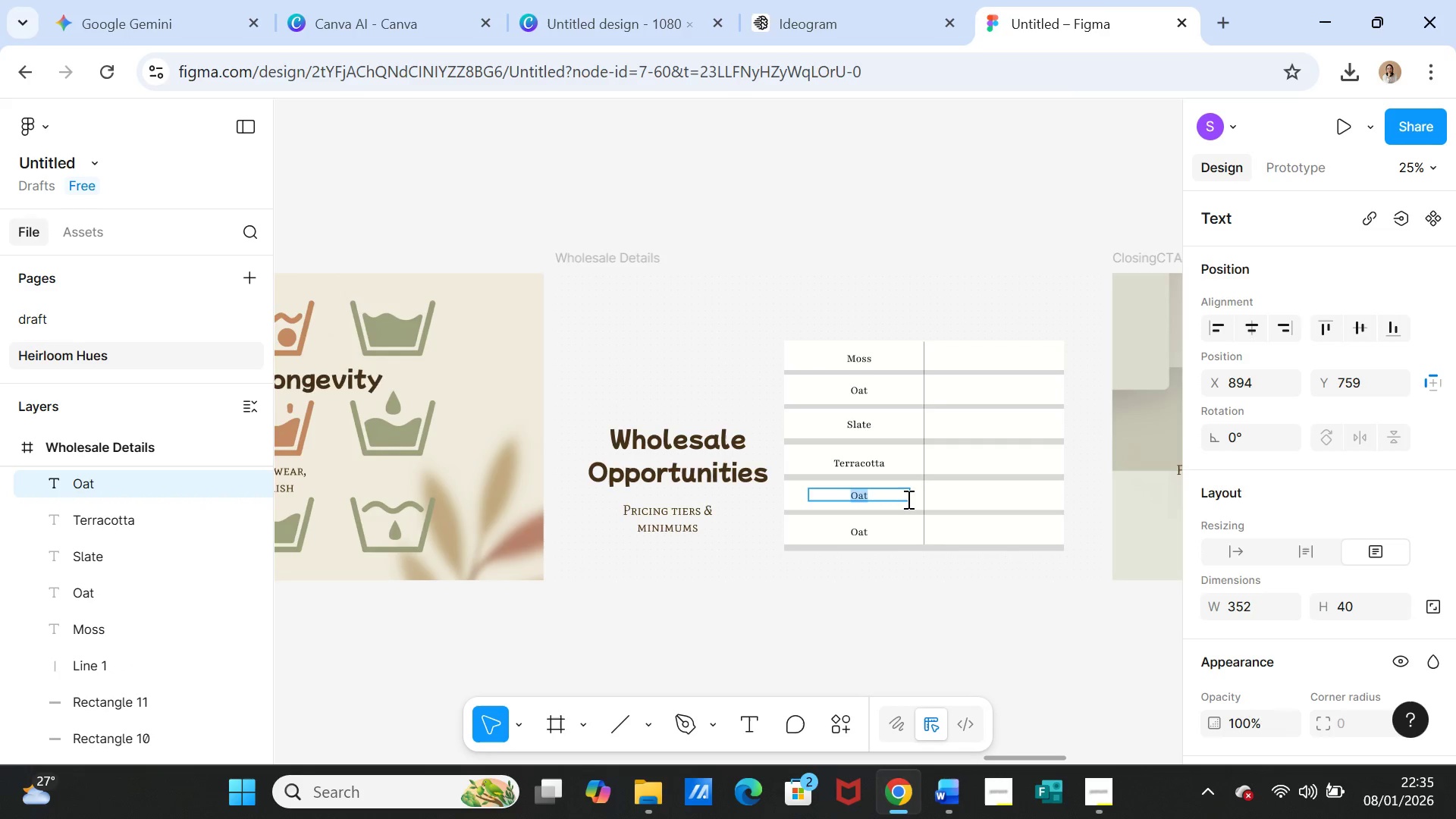 
key(Control+V)
 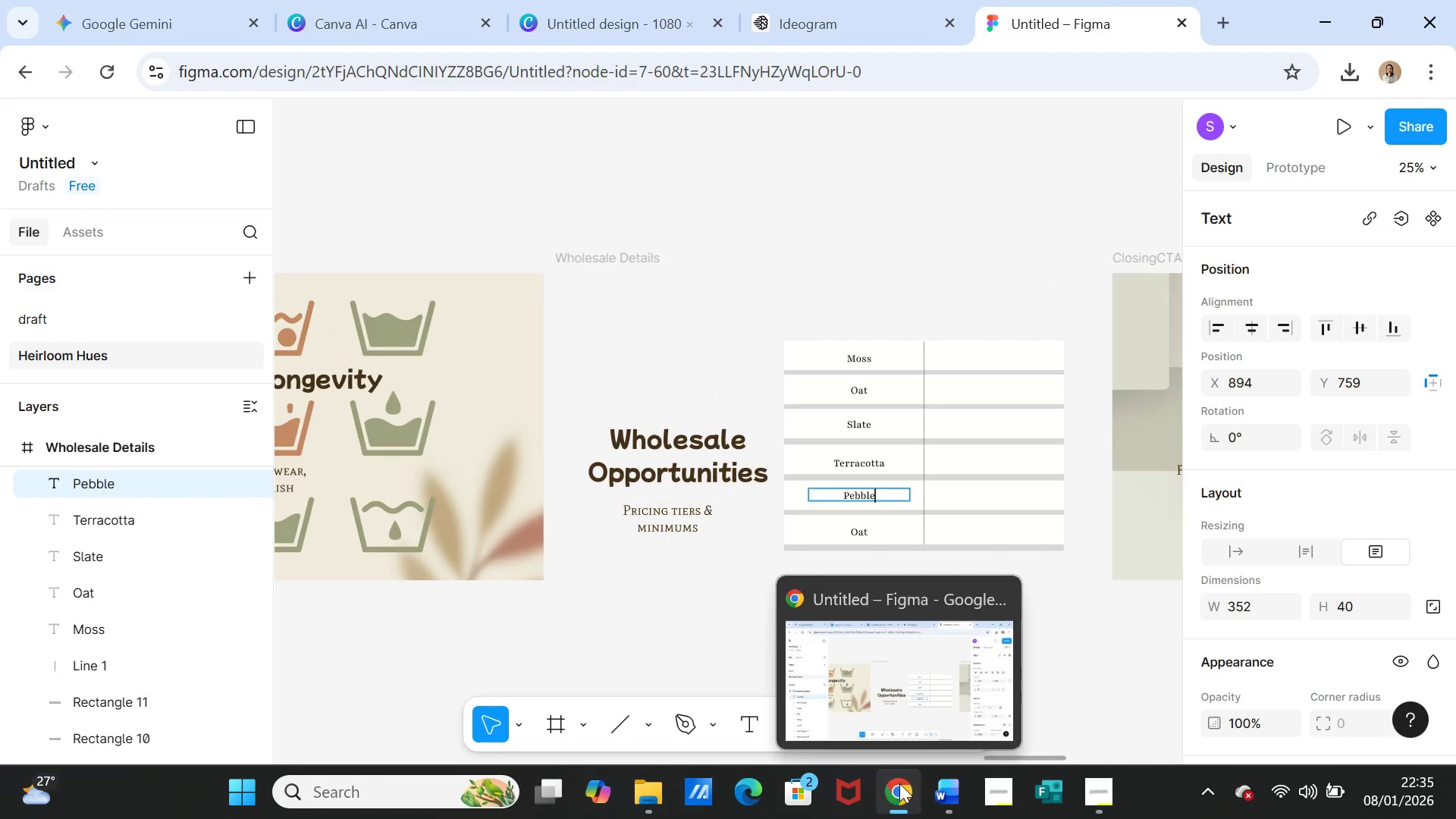 
left_click([900, 799])
 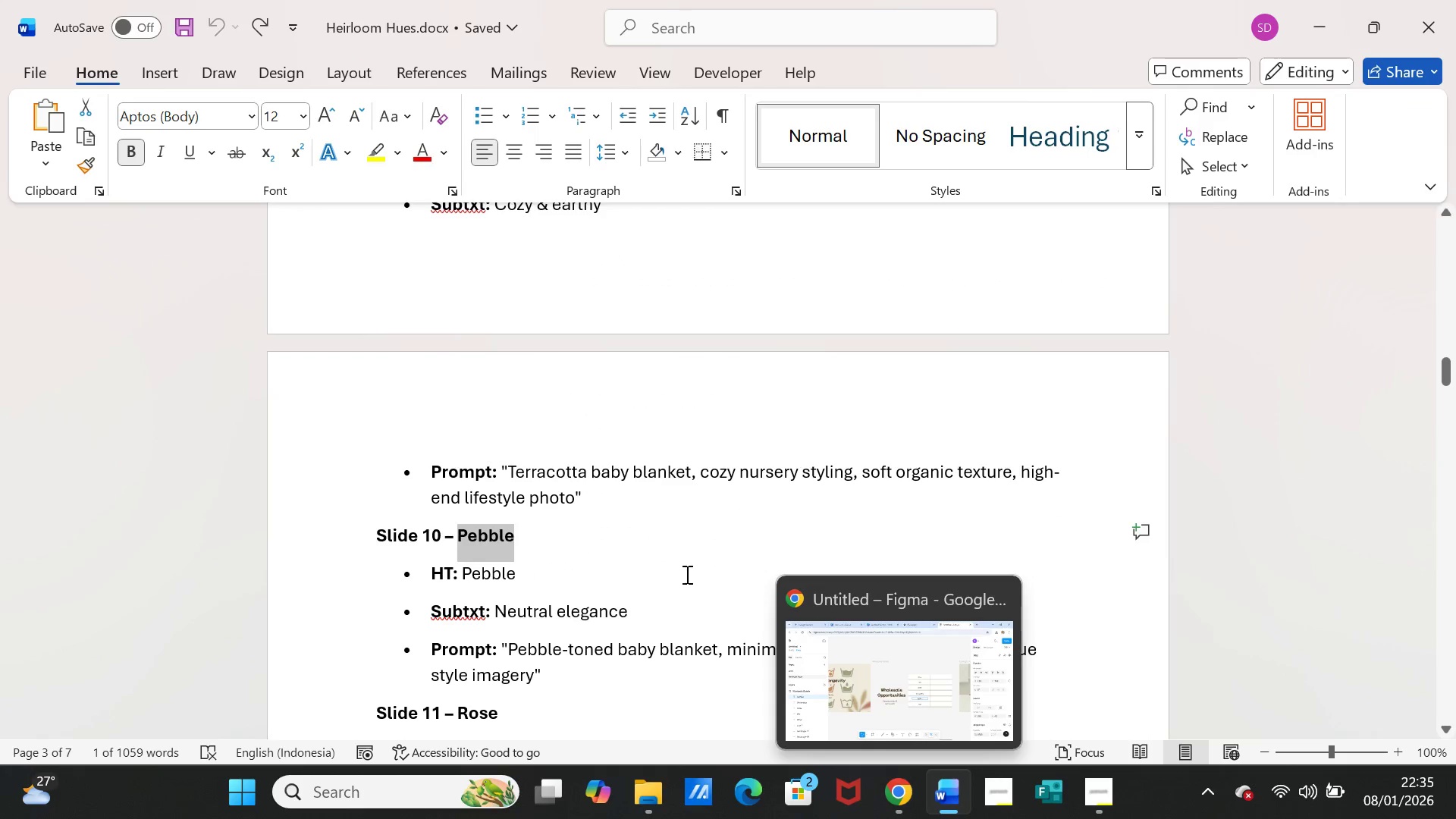 
scroll: coordinate [686, 574], scroll_direction: down, amount: 4.0
 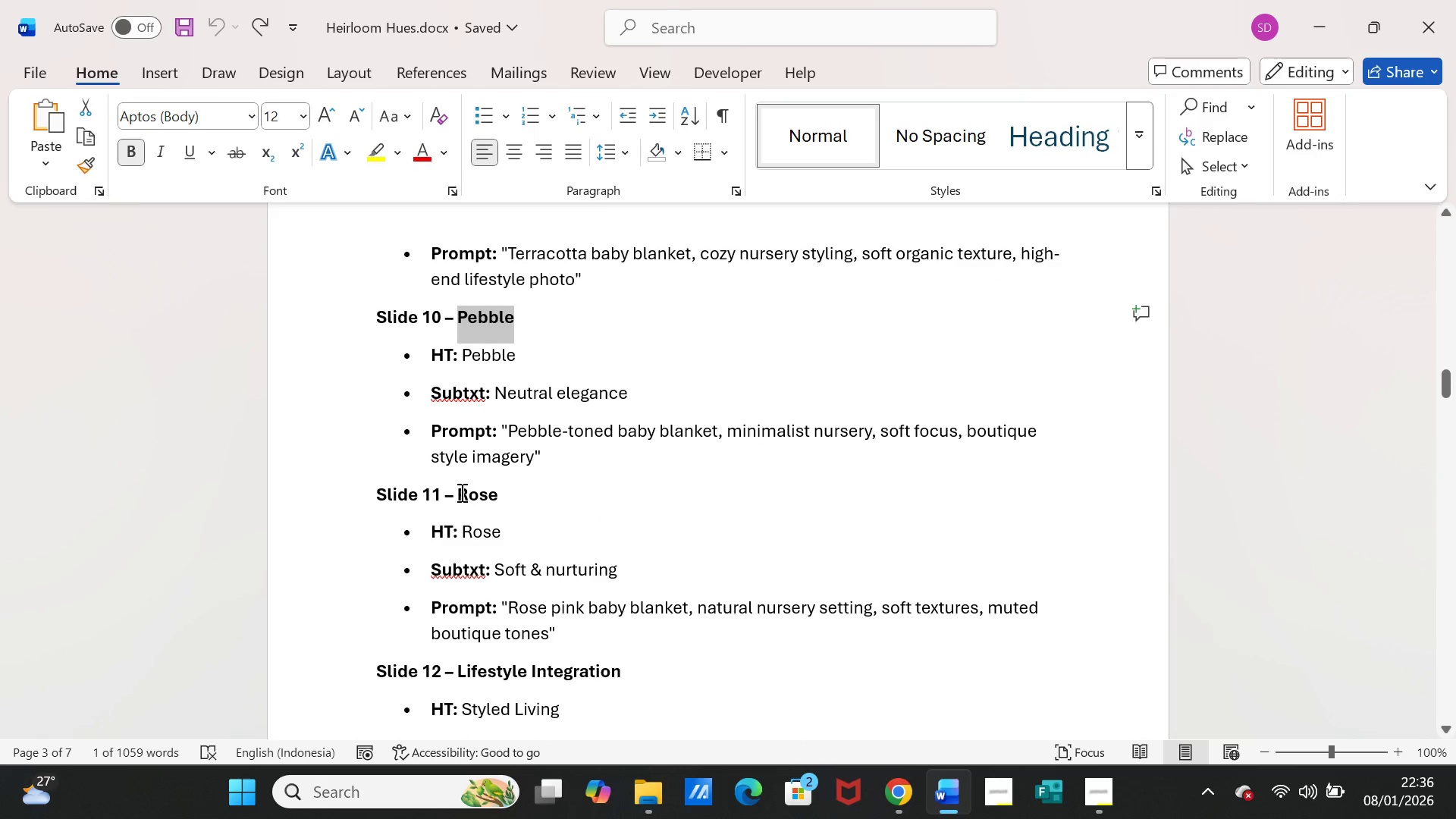 
left_click_drag(start_coordinate=[460, 492], to_coordinate=[496, 492])
 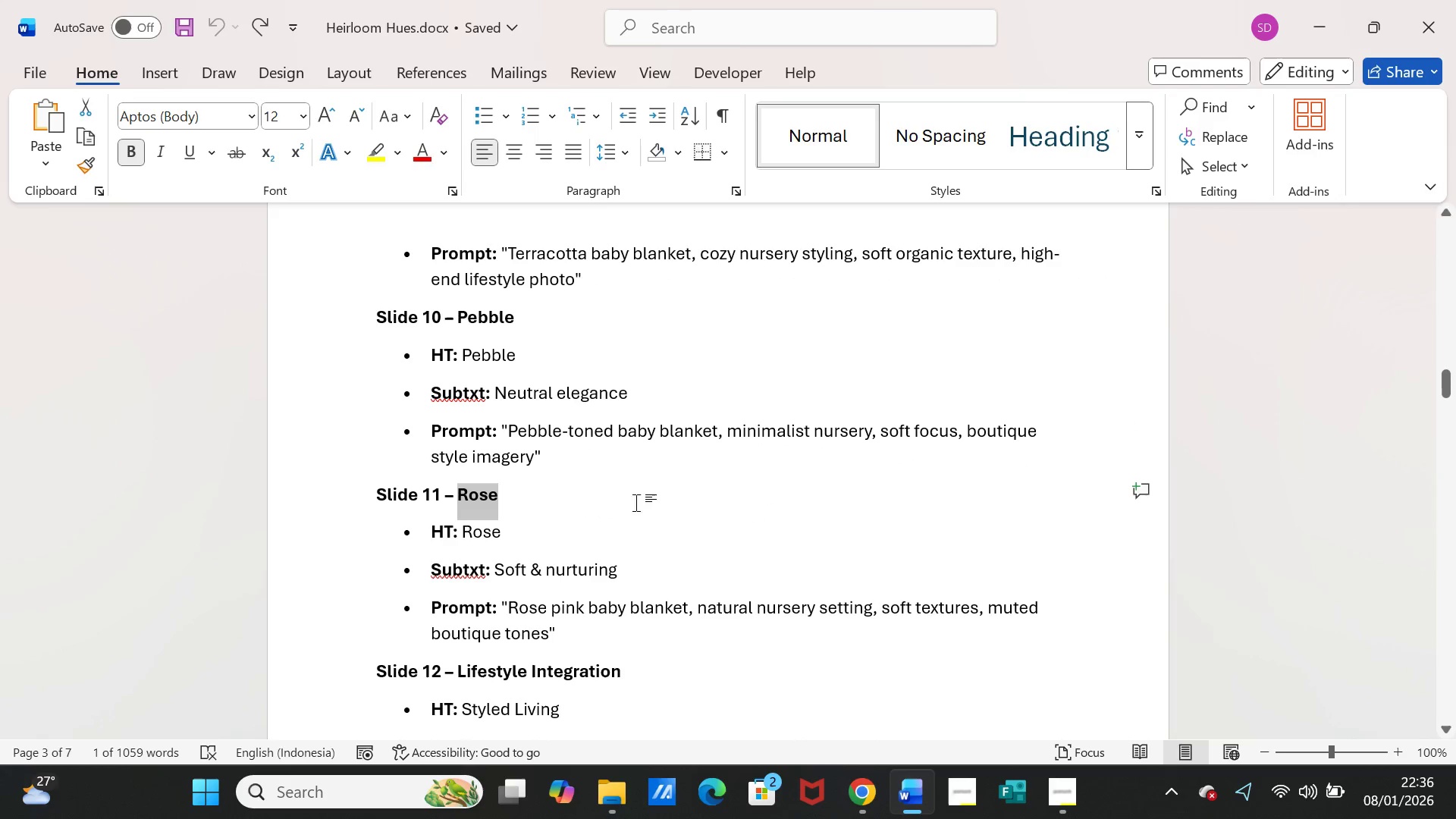 
key(Control+C)
 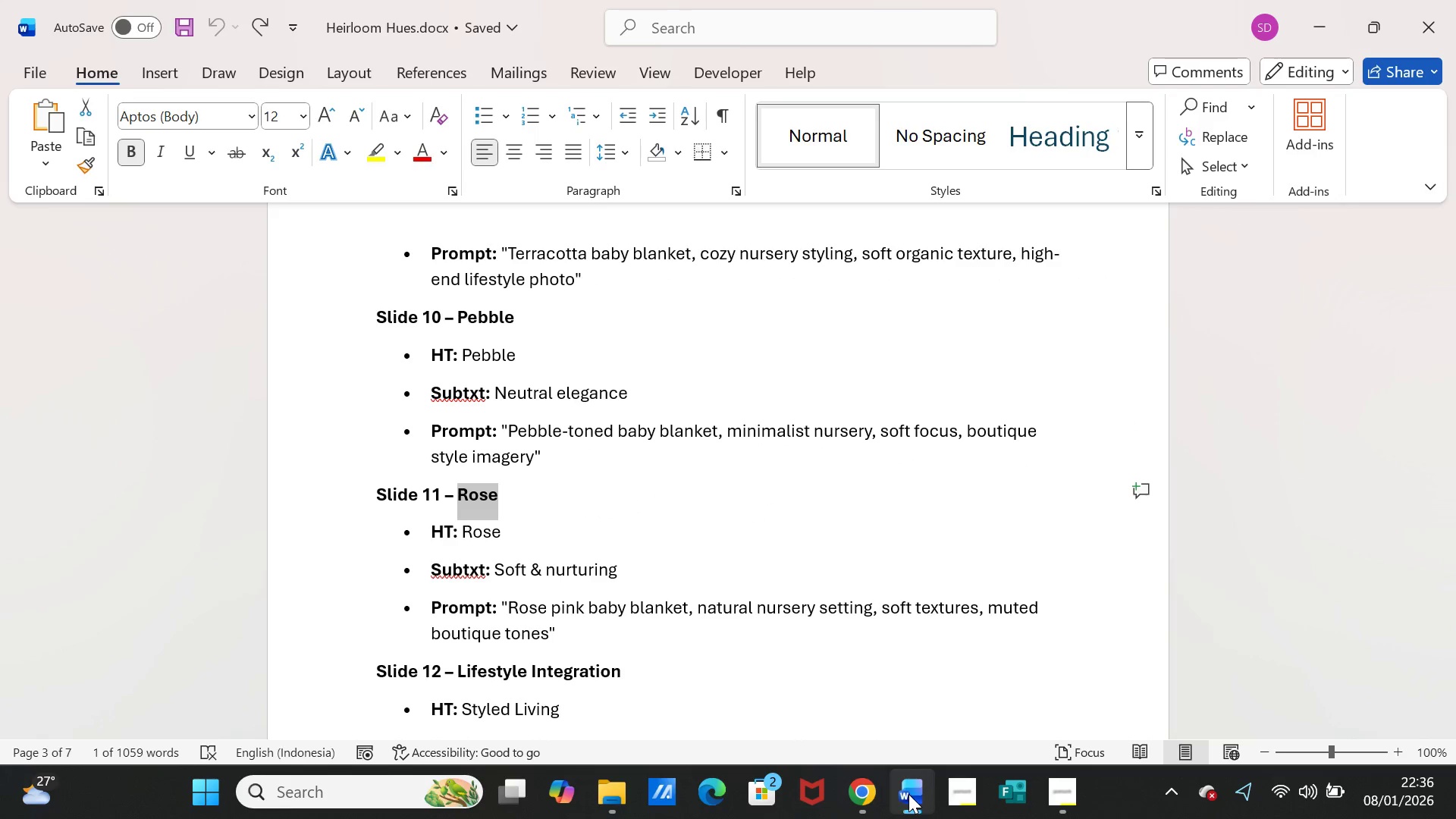 
left_click([912, 794])